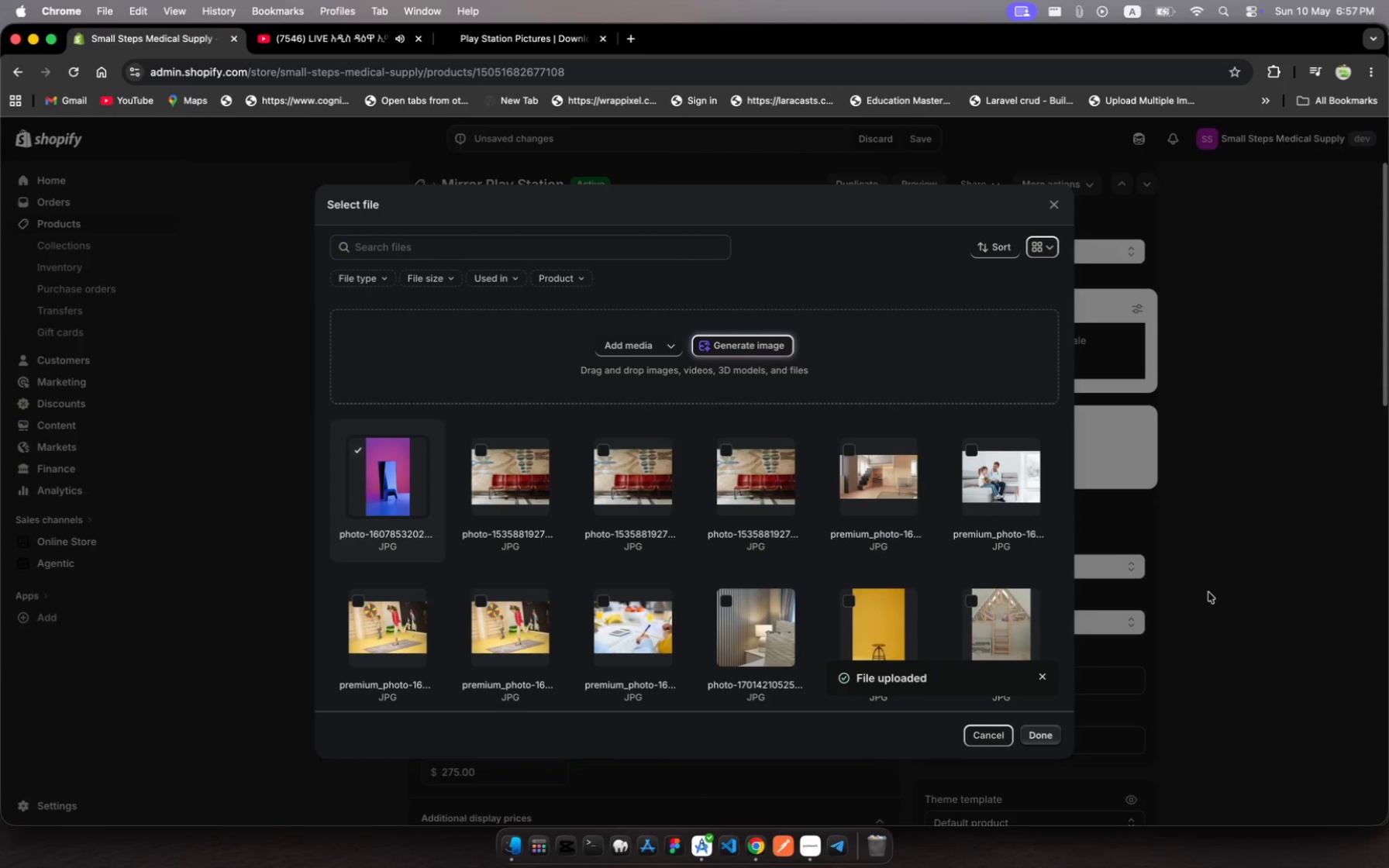 
wait(6.99)
 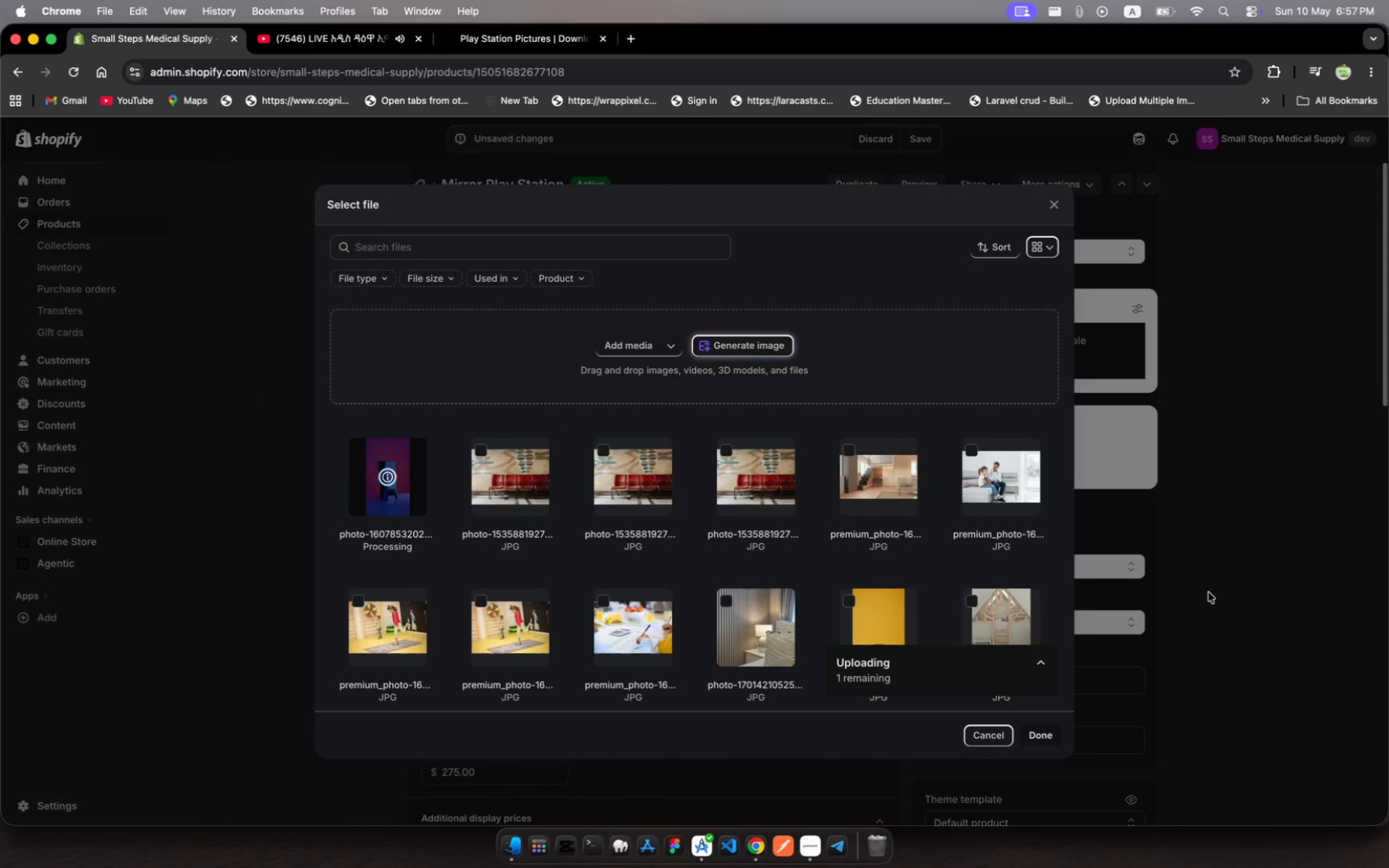 
left_click([1045, 737])
 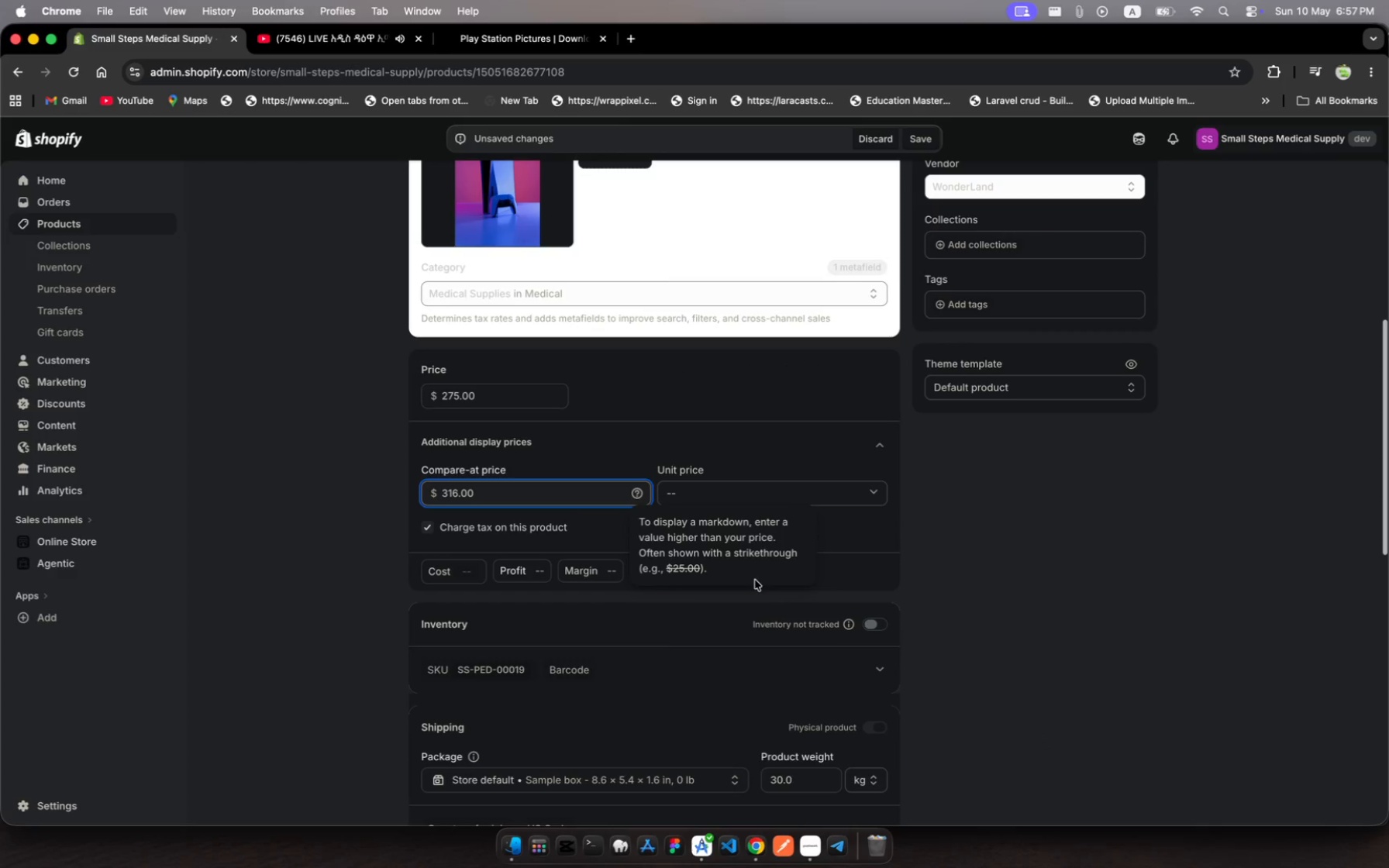 
scroll: coordinate [746, 602], scroll_direction: down, amount: 160.0
 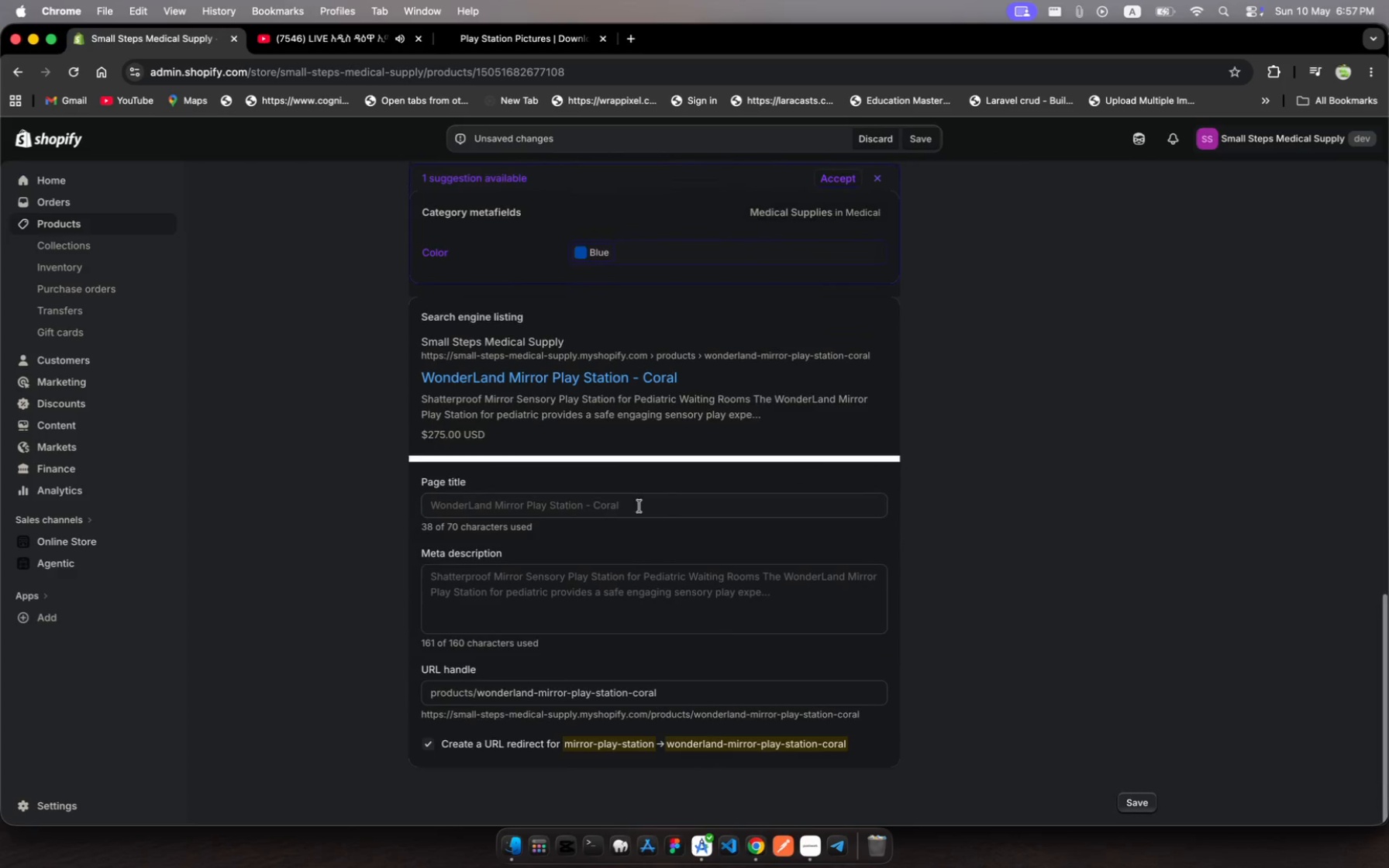 
left_click([639, 506])
 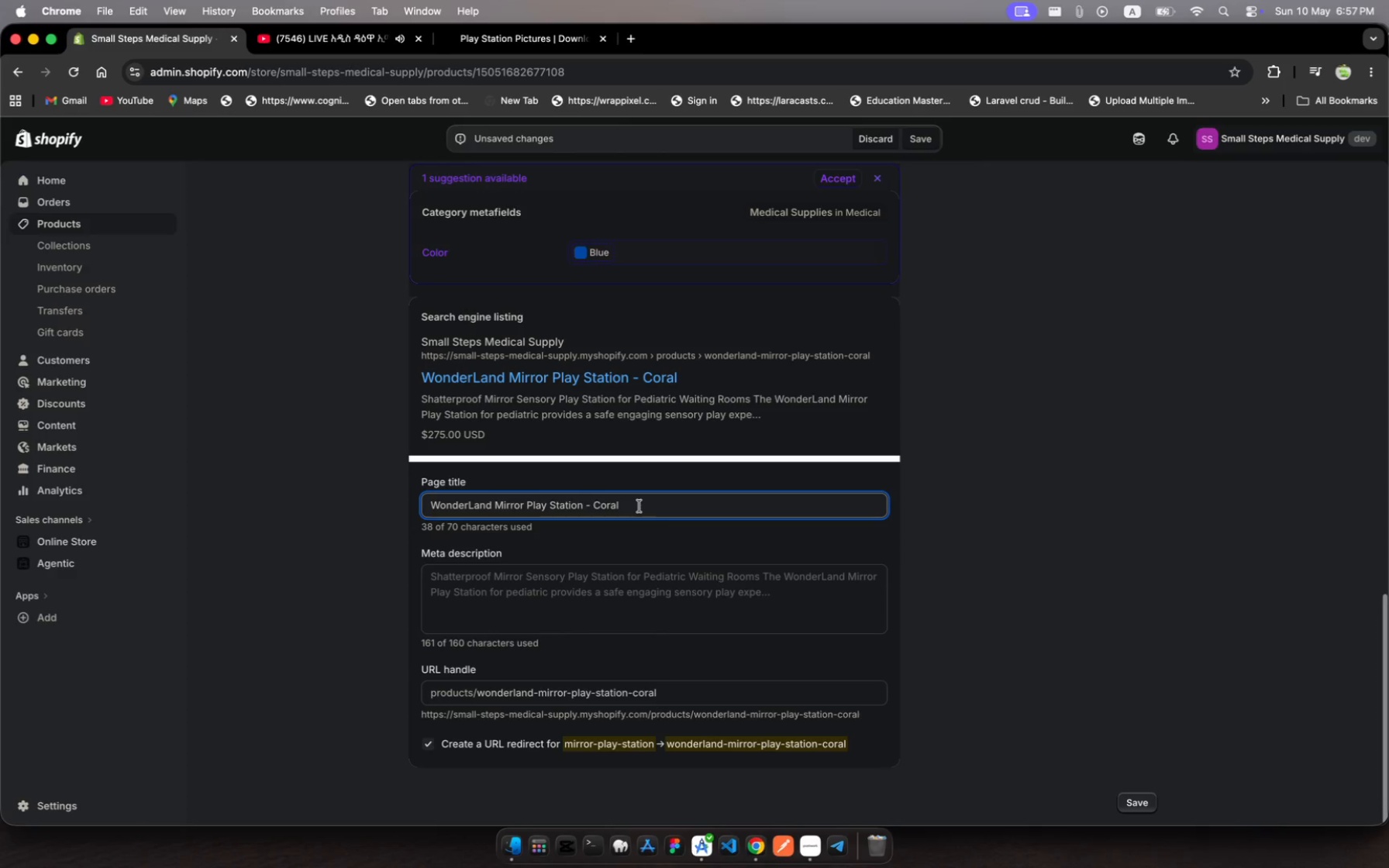 
wait(16.33)
 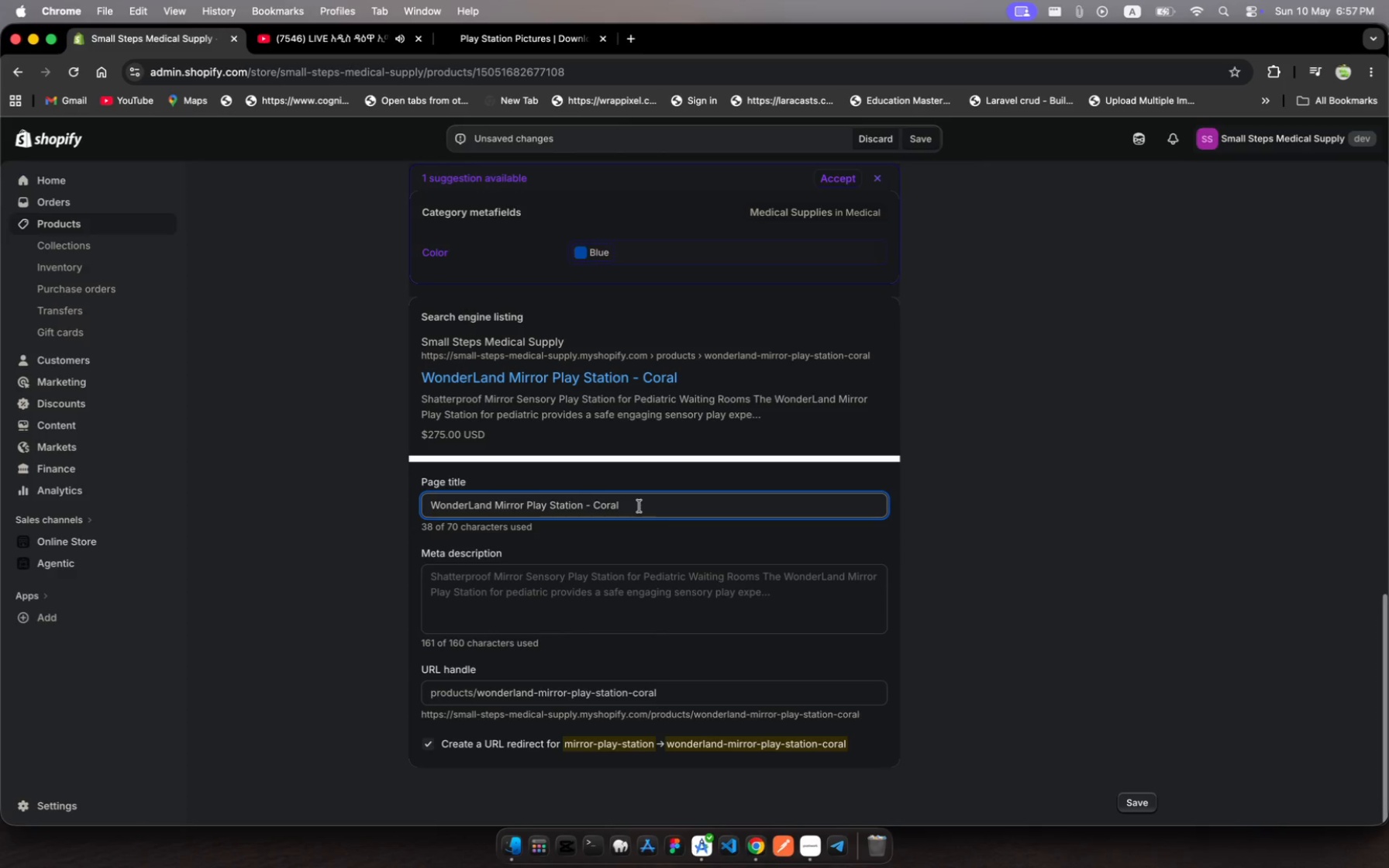 
left_click([593, 507])
 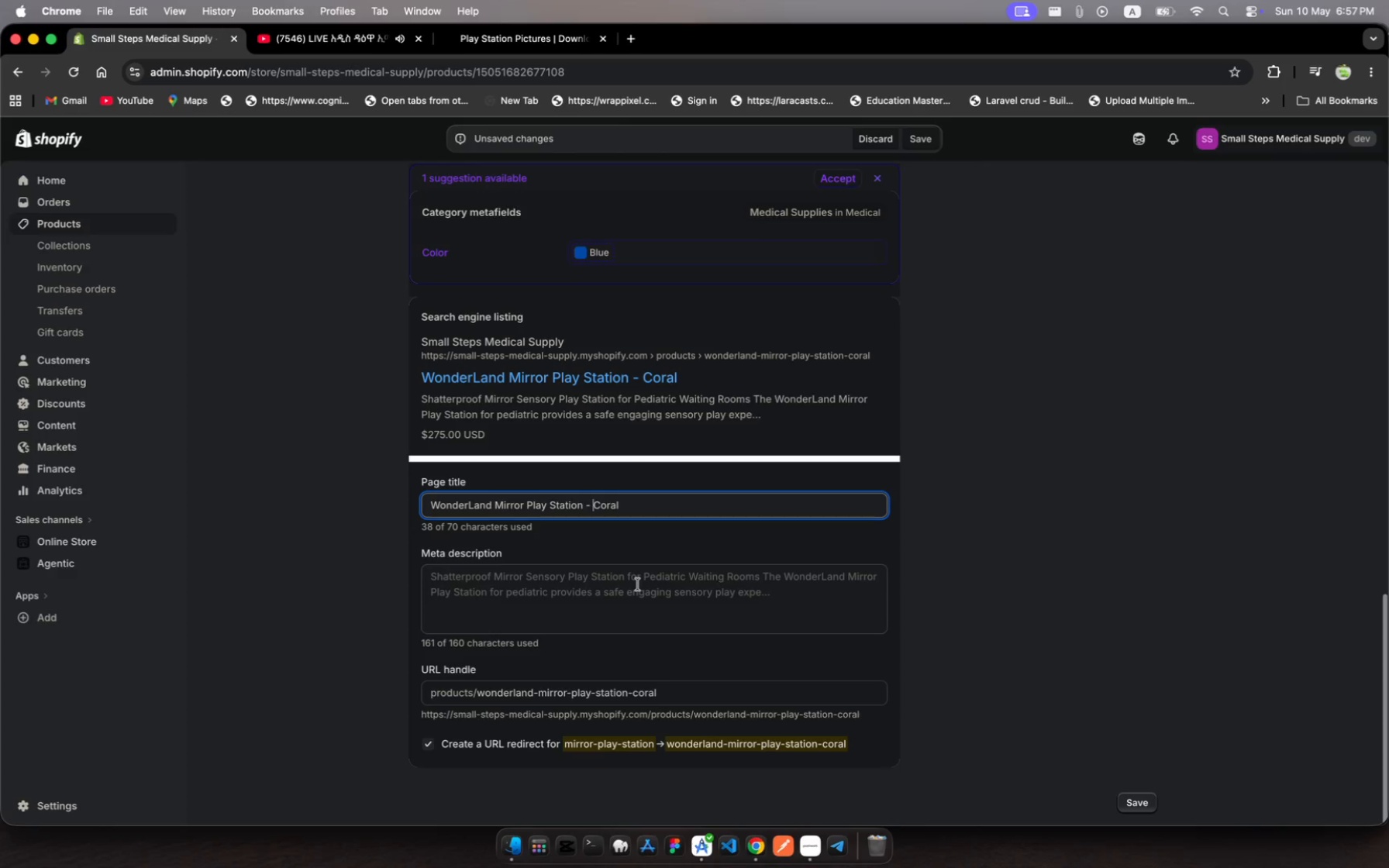 
key(Backspace)
 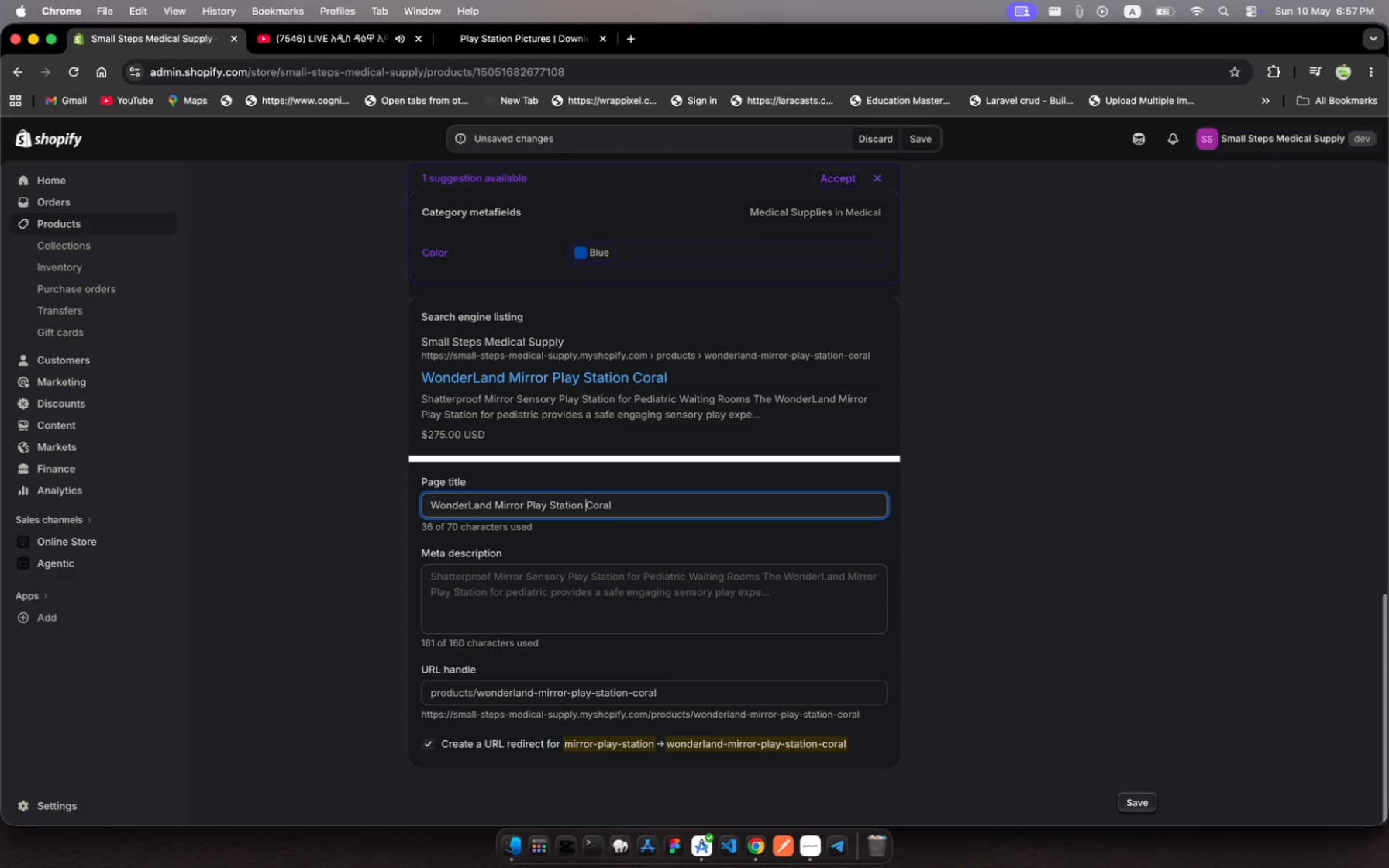 
key(Backspace)
 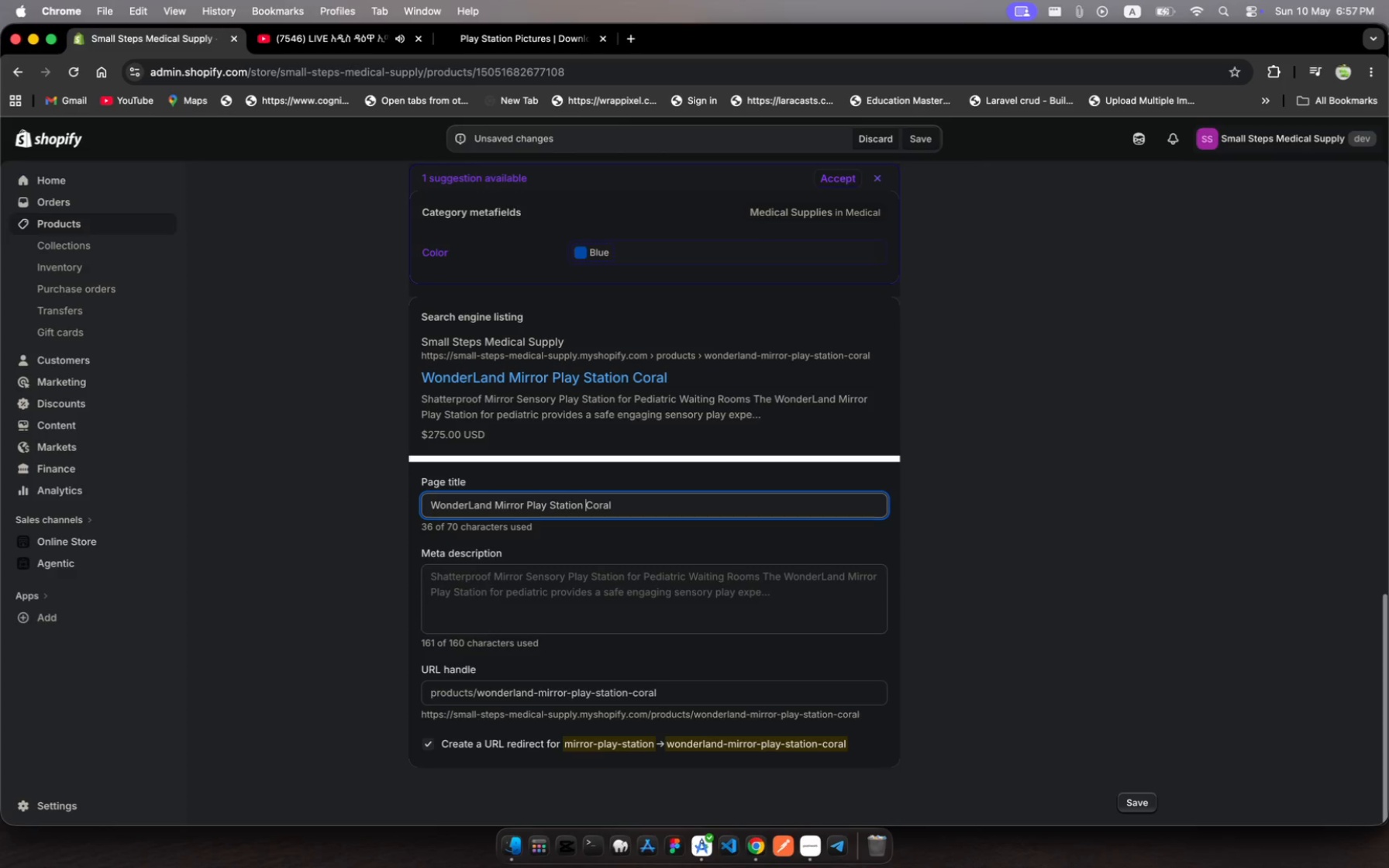 
hold_key(key=ArrowRight, duration=1.1)
 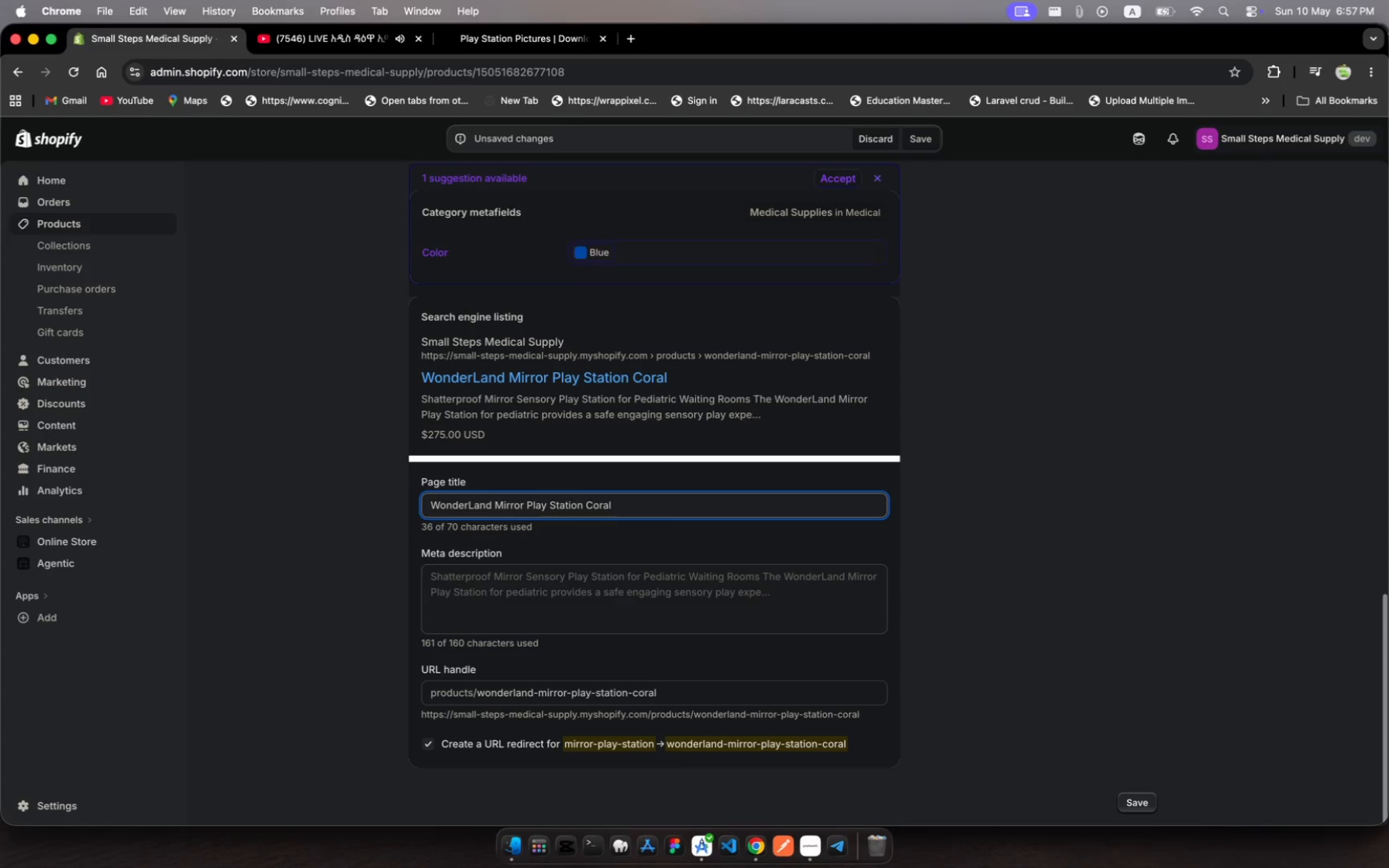 
key(Space)
 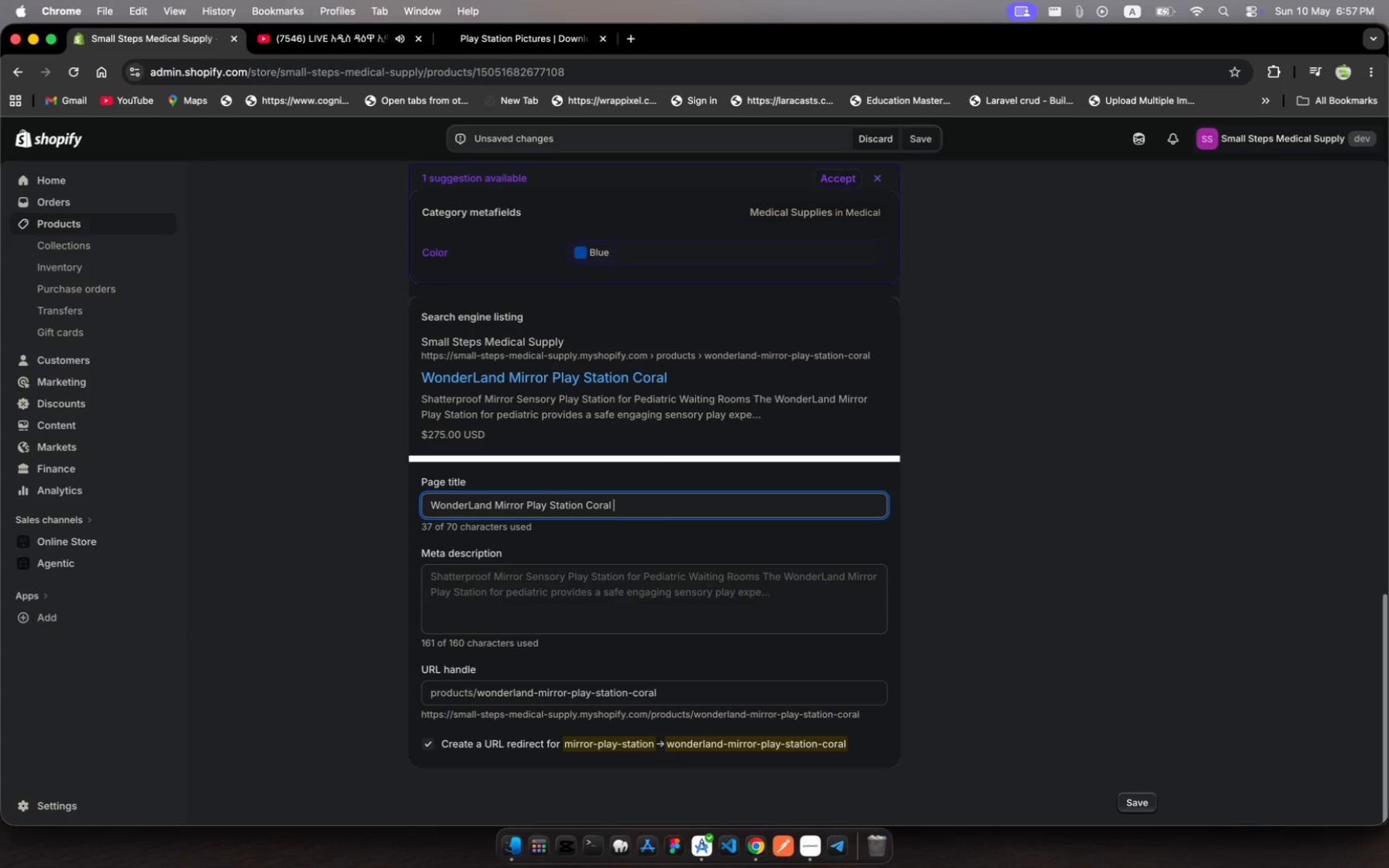 
key(Shift+Backslash)
 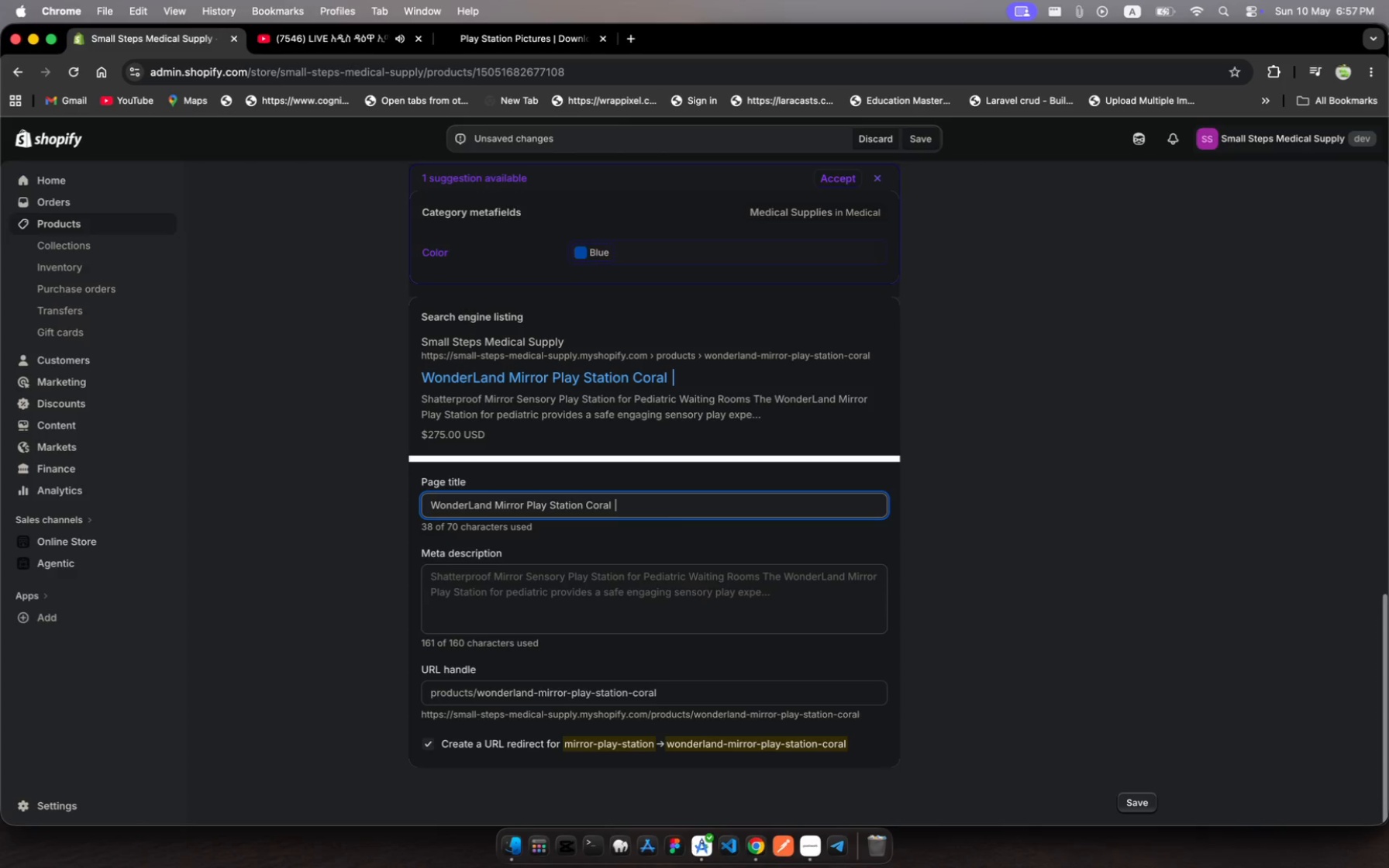 
key(ArrowLeft)
 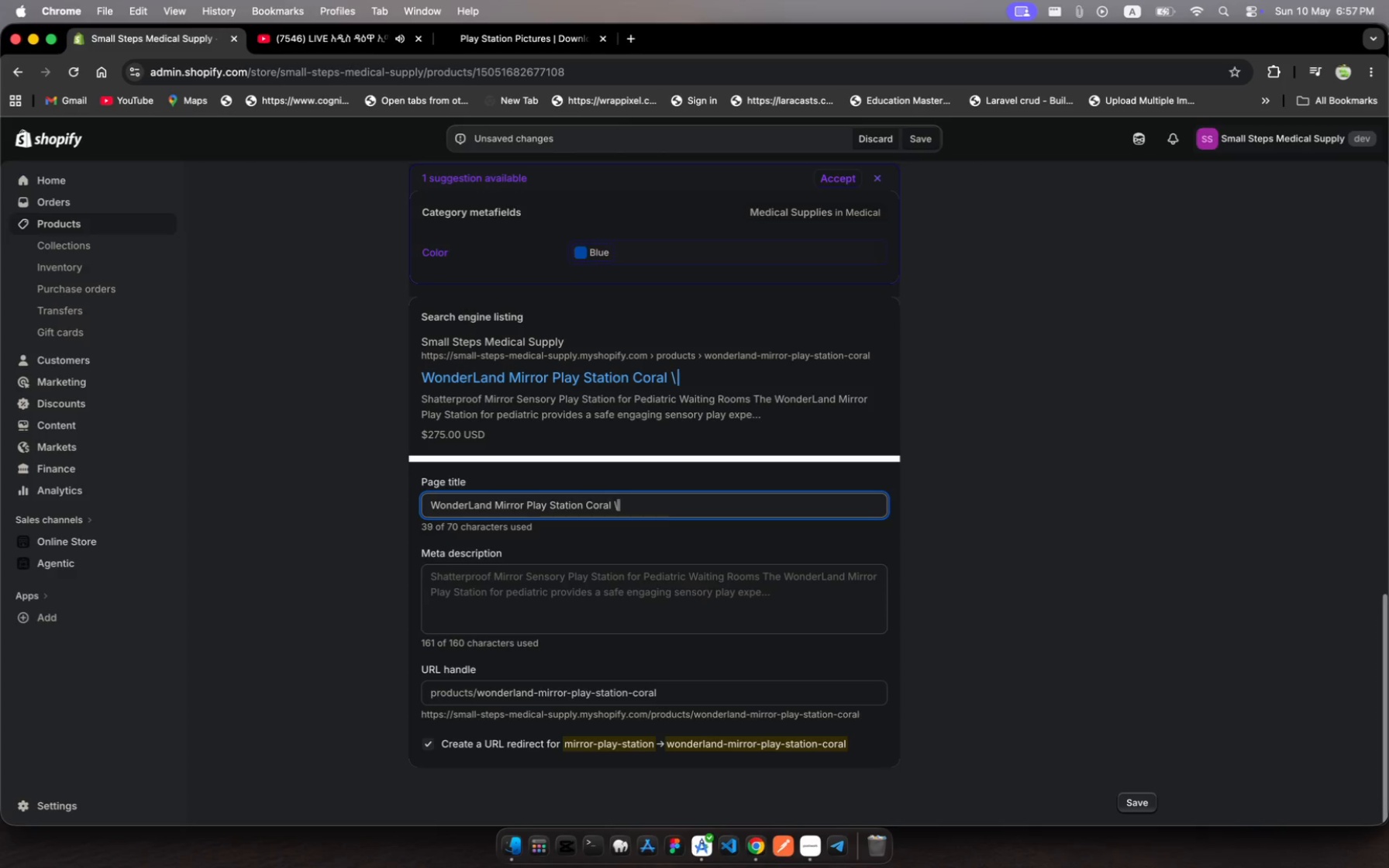 
type(\ Small T)
key(Backspace)
type(stes)
 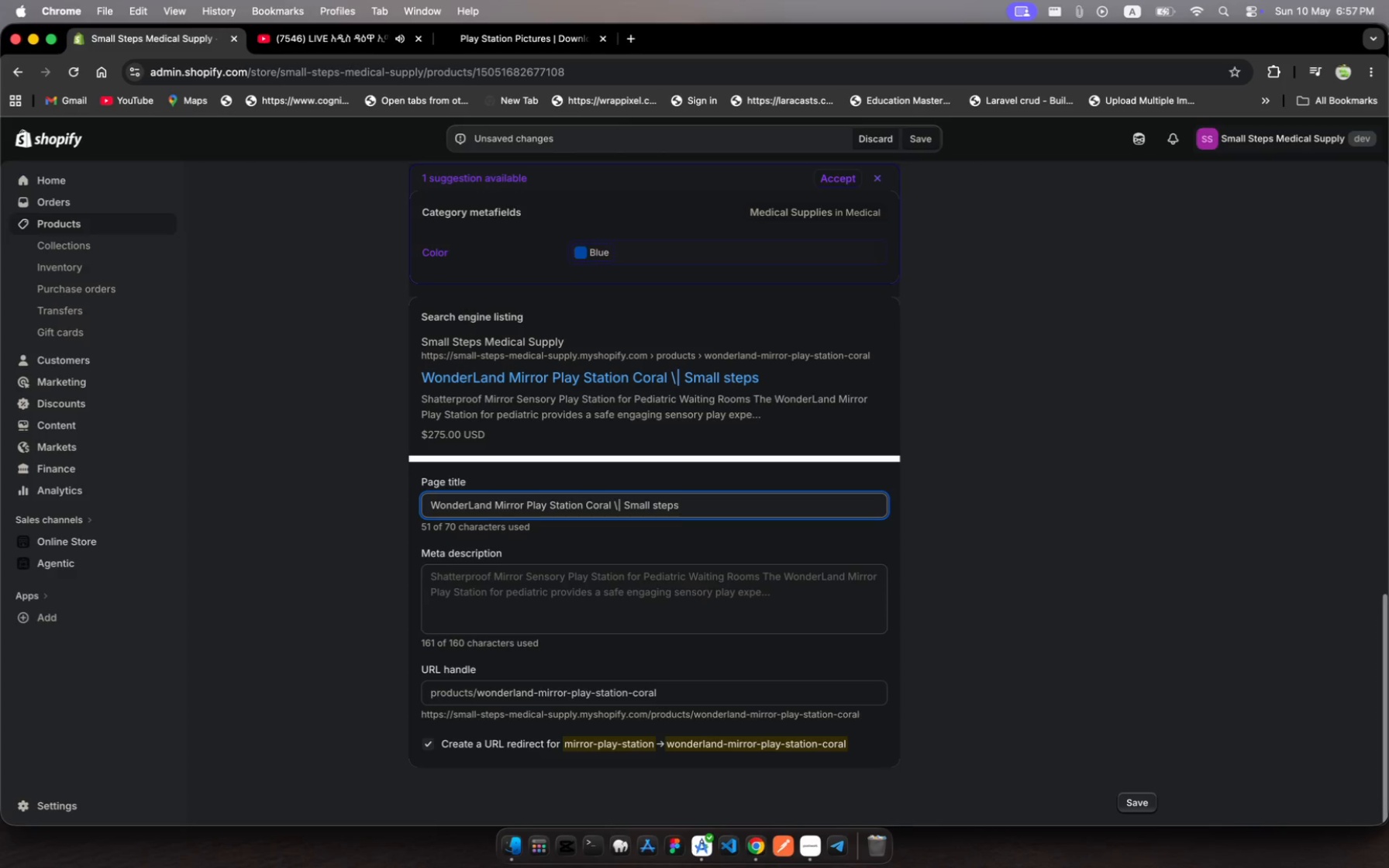 
hold_key(key=ArrowRight, duration=0.68)
 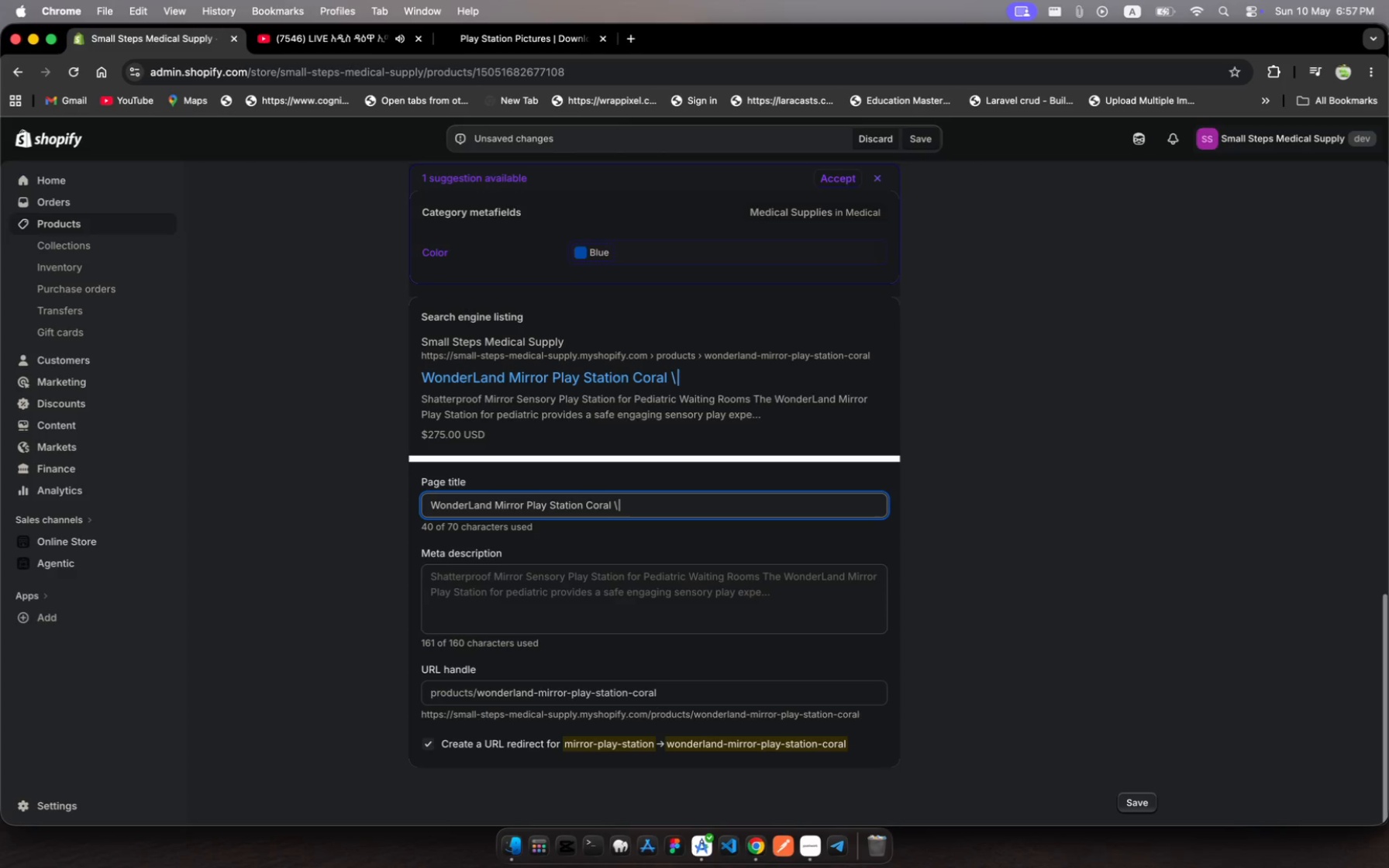 
hold_key(key=P, duration=0.3)
 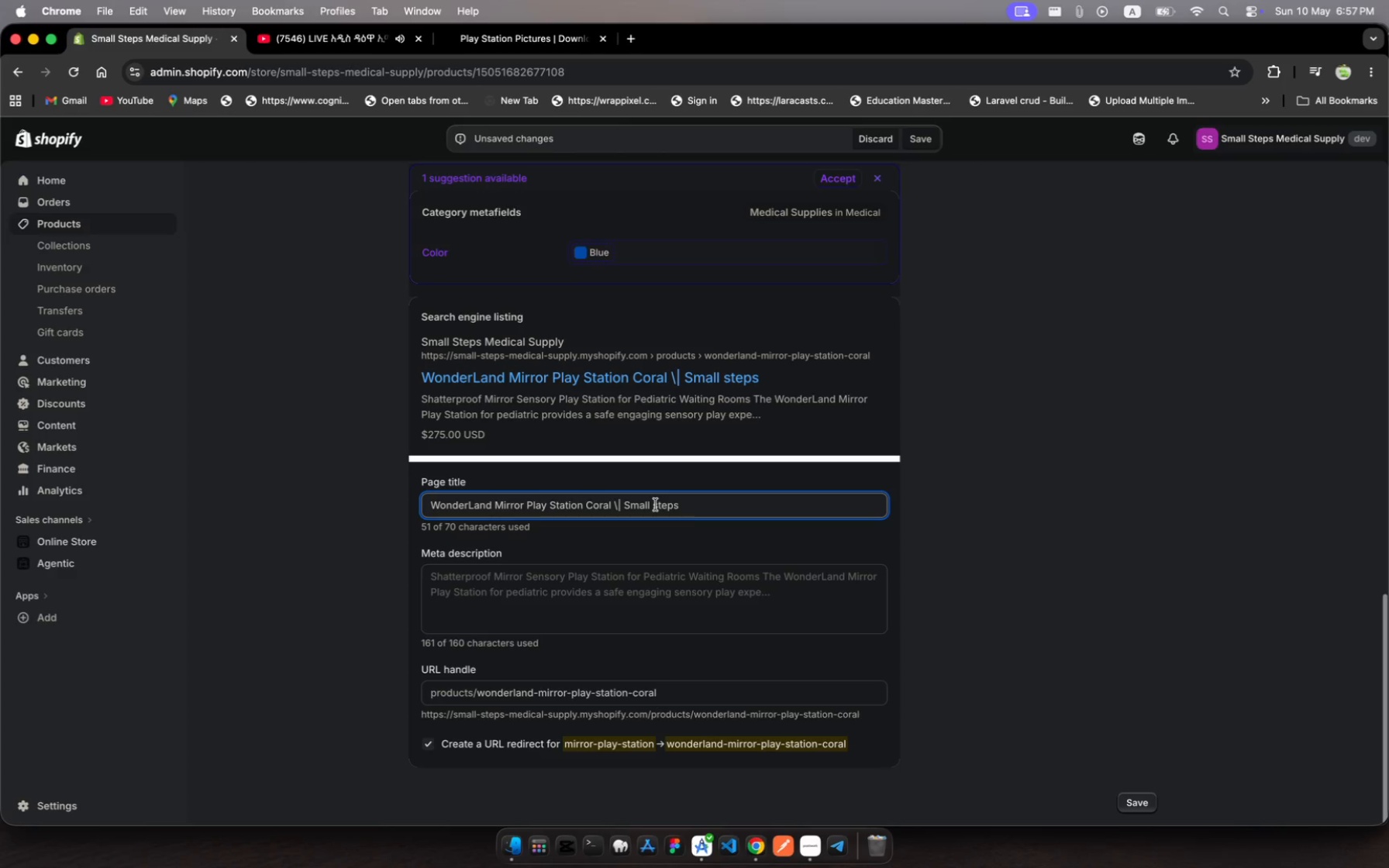 
left_click([657, 505])
 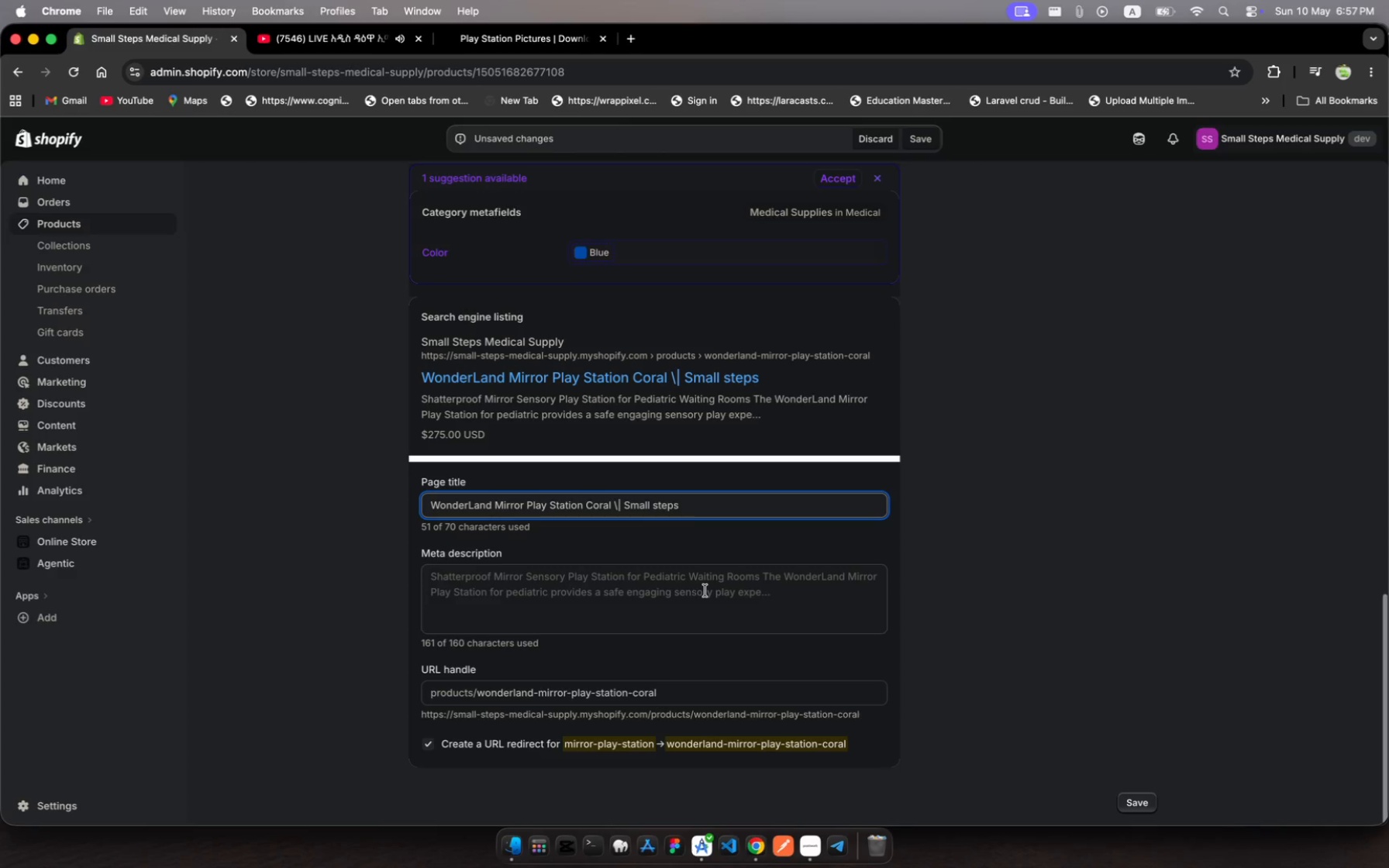 
key(Backspace)
 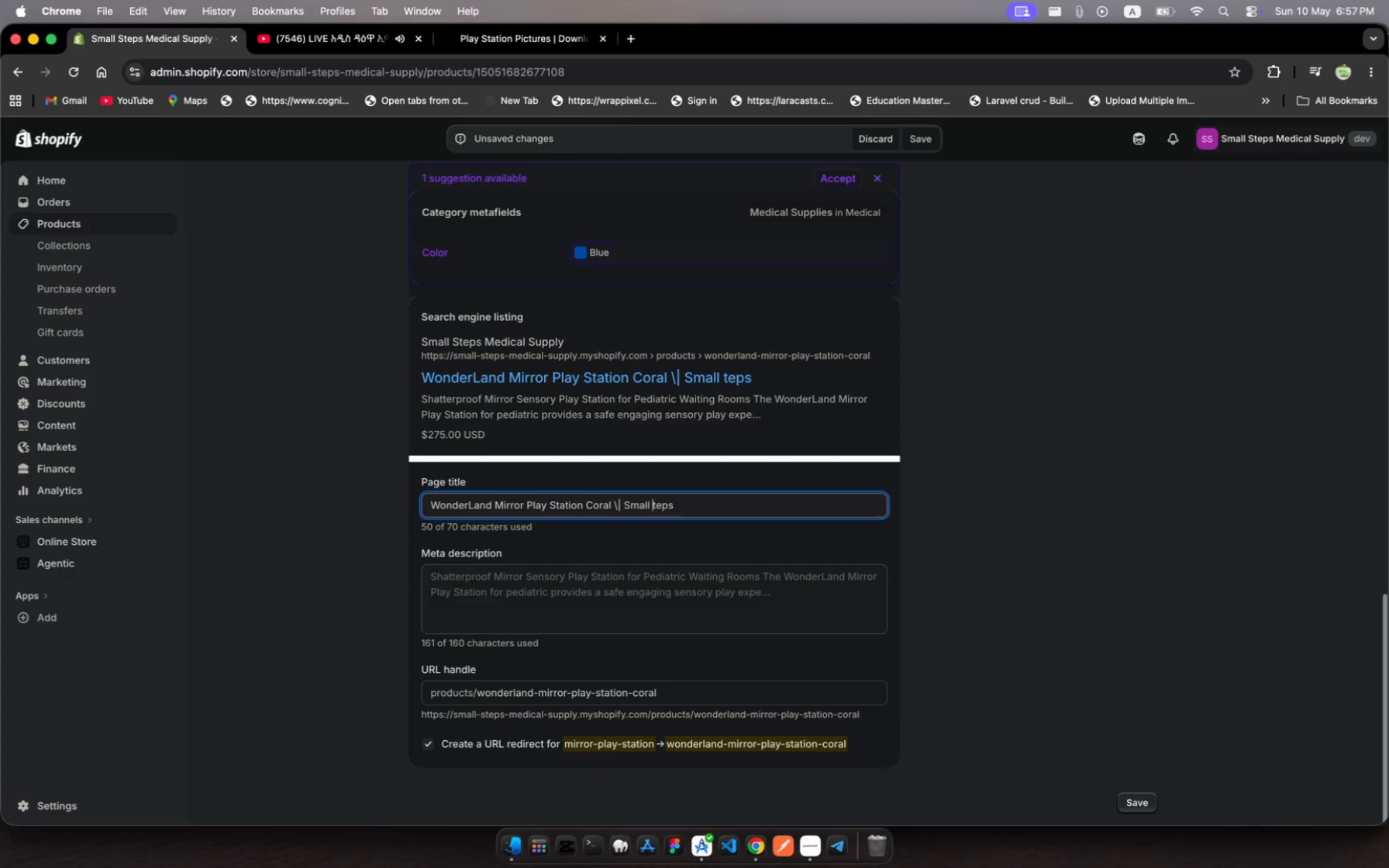 
key(Shift+S)
 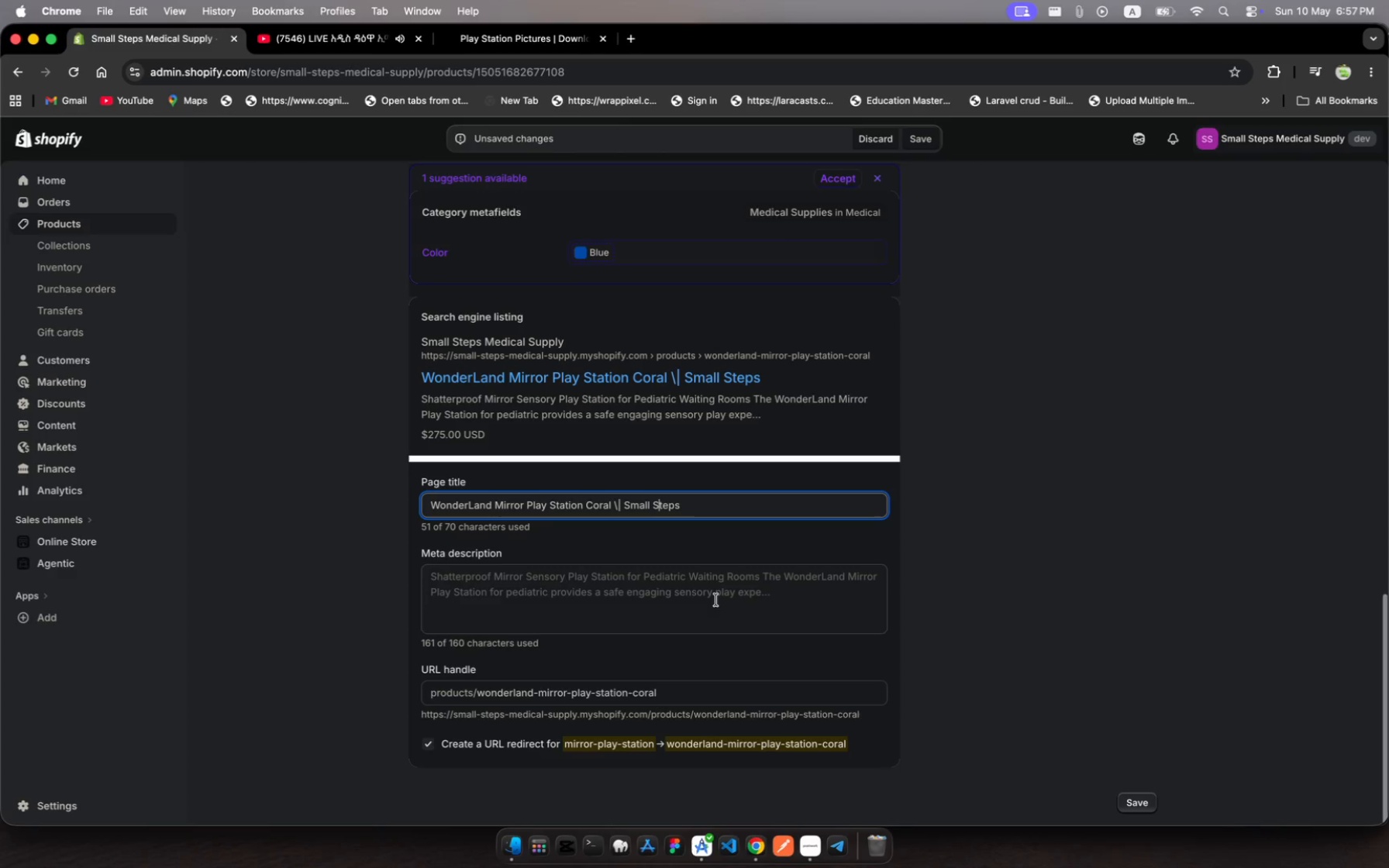 
left_click([716, 600])
 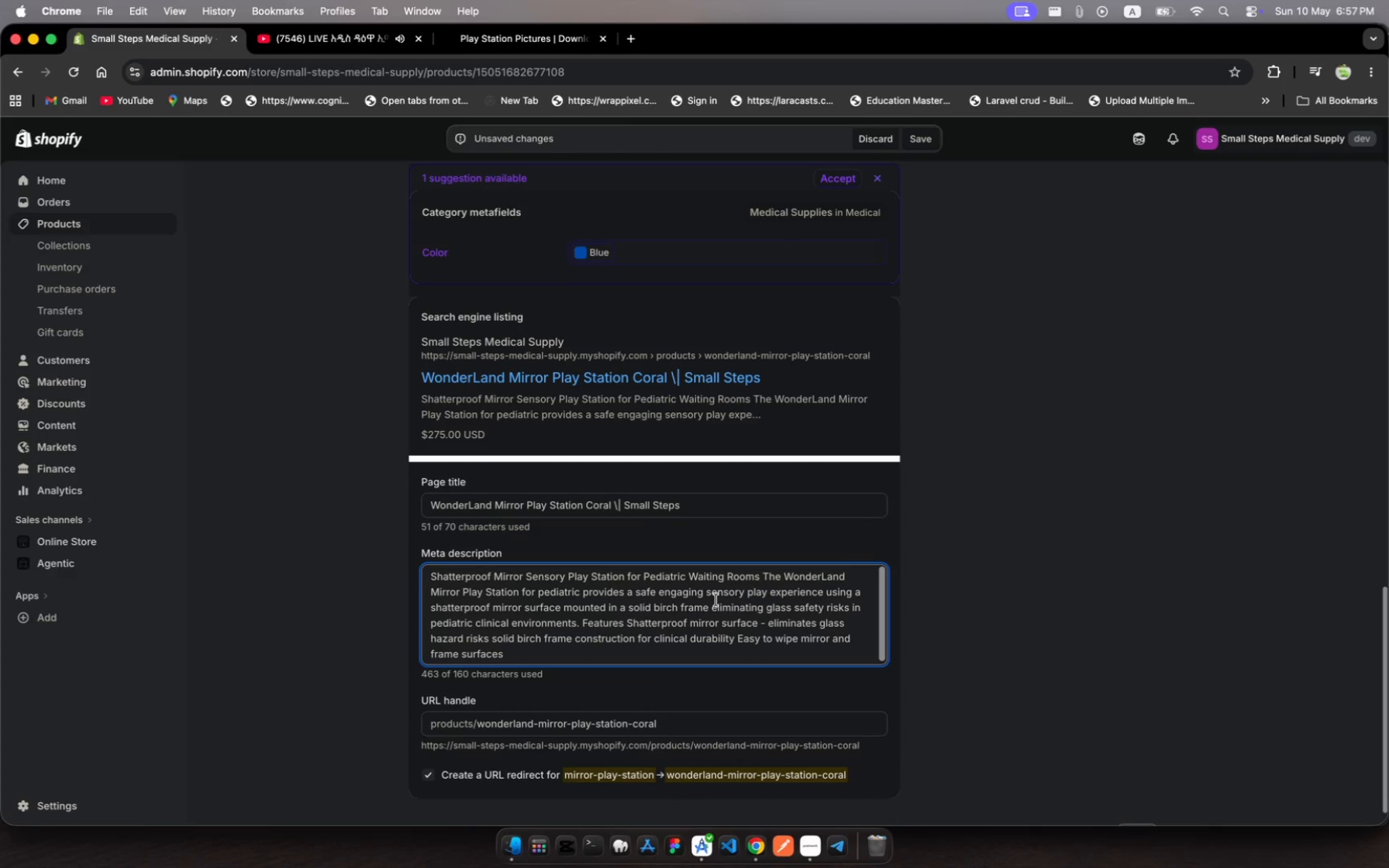 
key(Meta+A)
 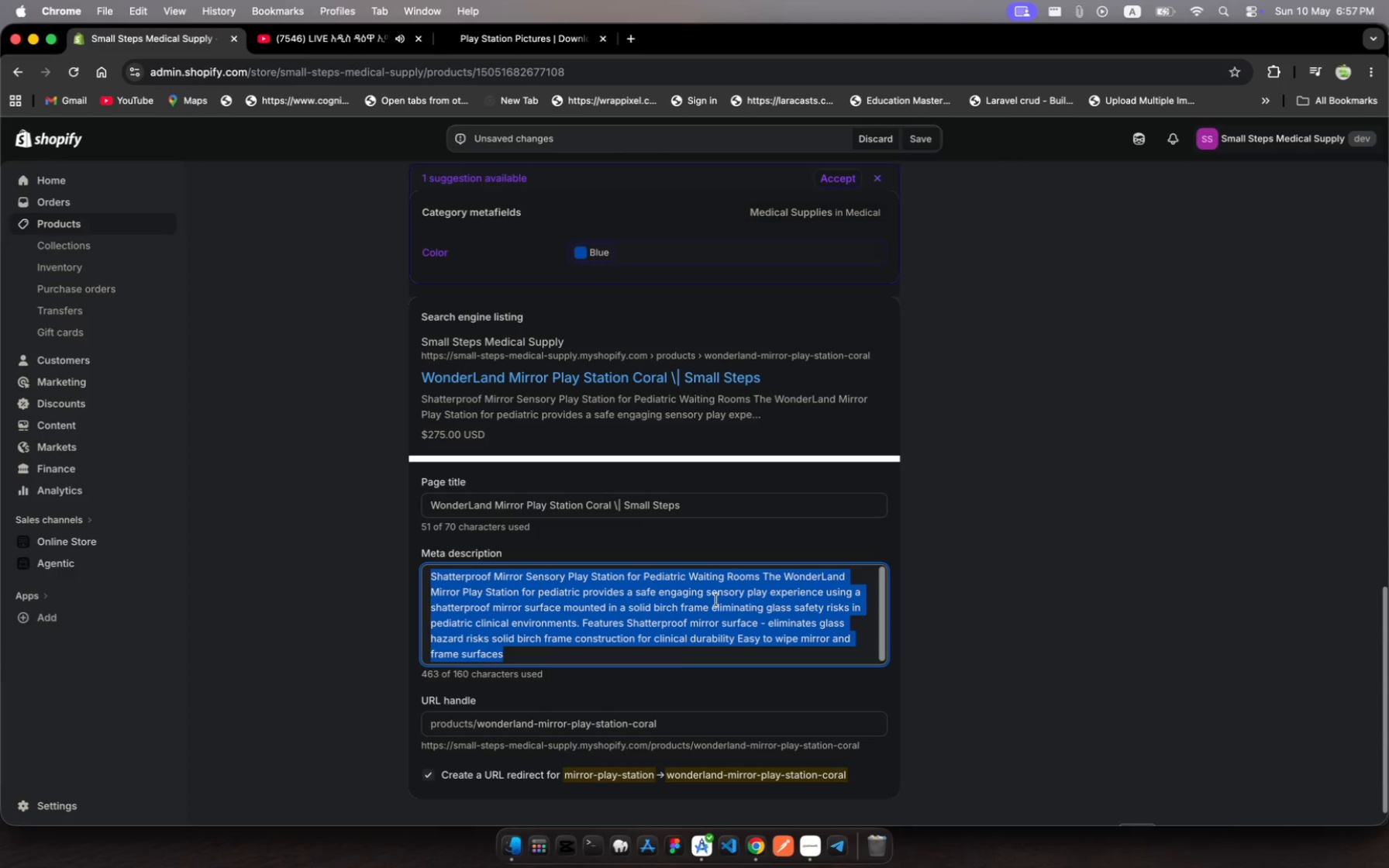 
type(Shaterproof )
 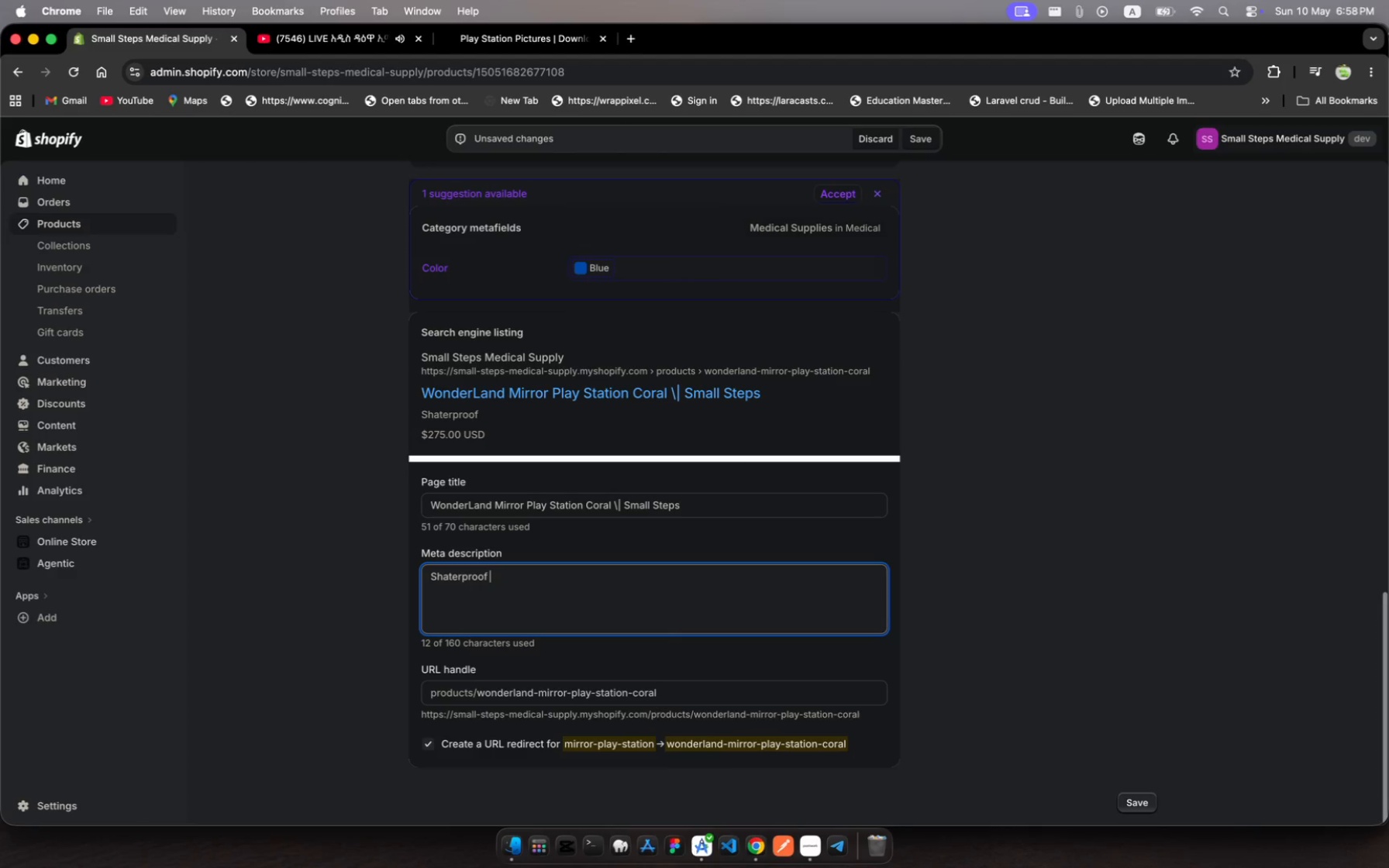 
type(mirrr sensoryplaystation )
 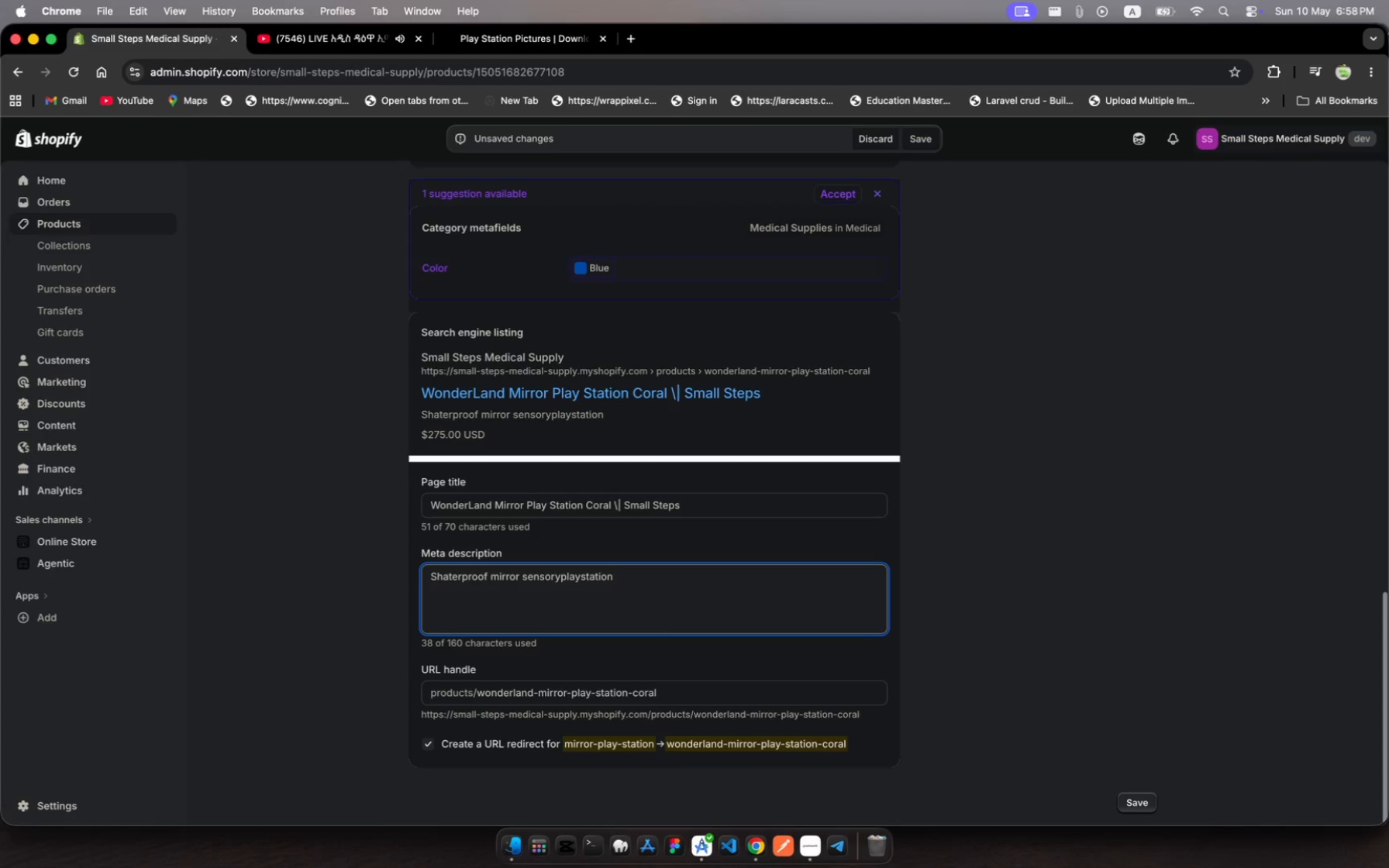 
wait(5.3)
 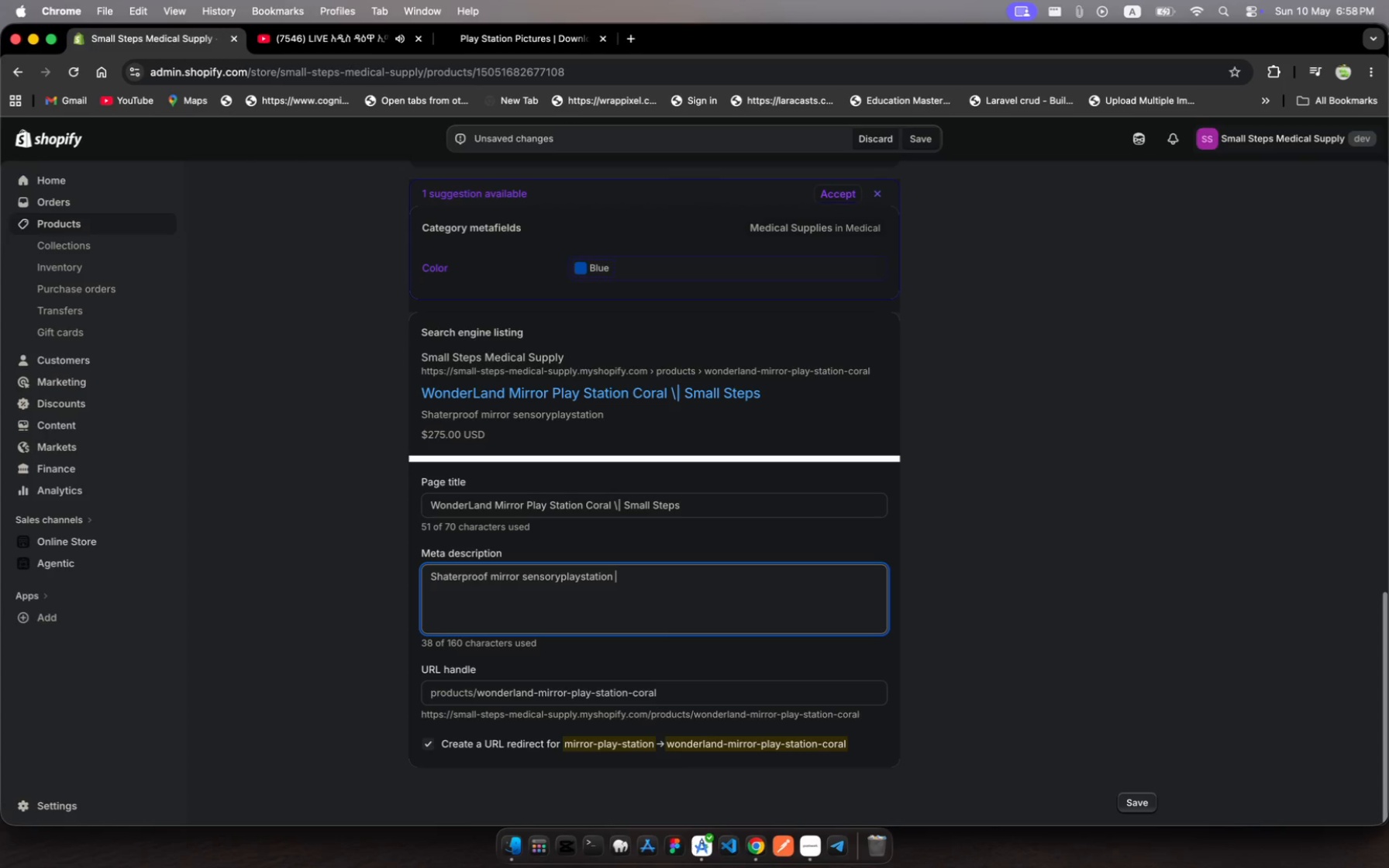 
left_click([560, 577])
 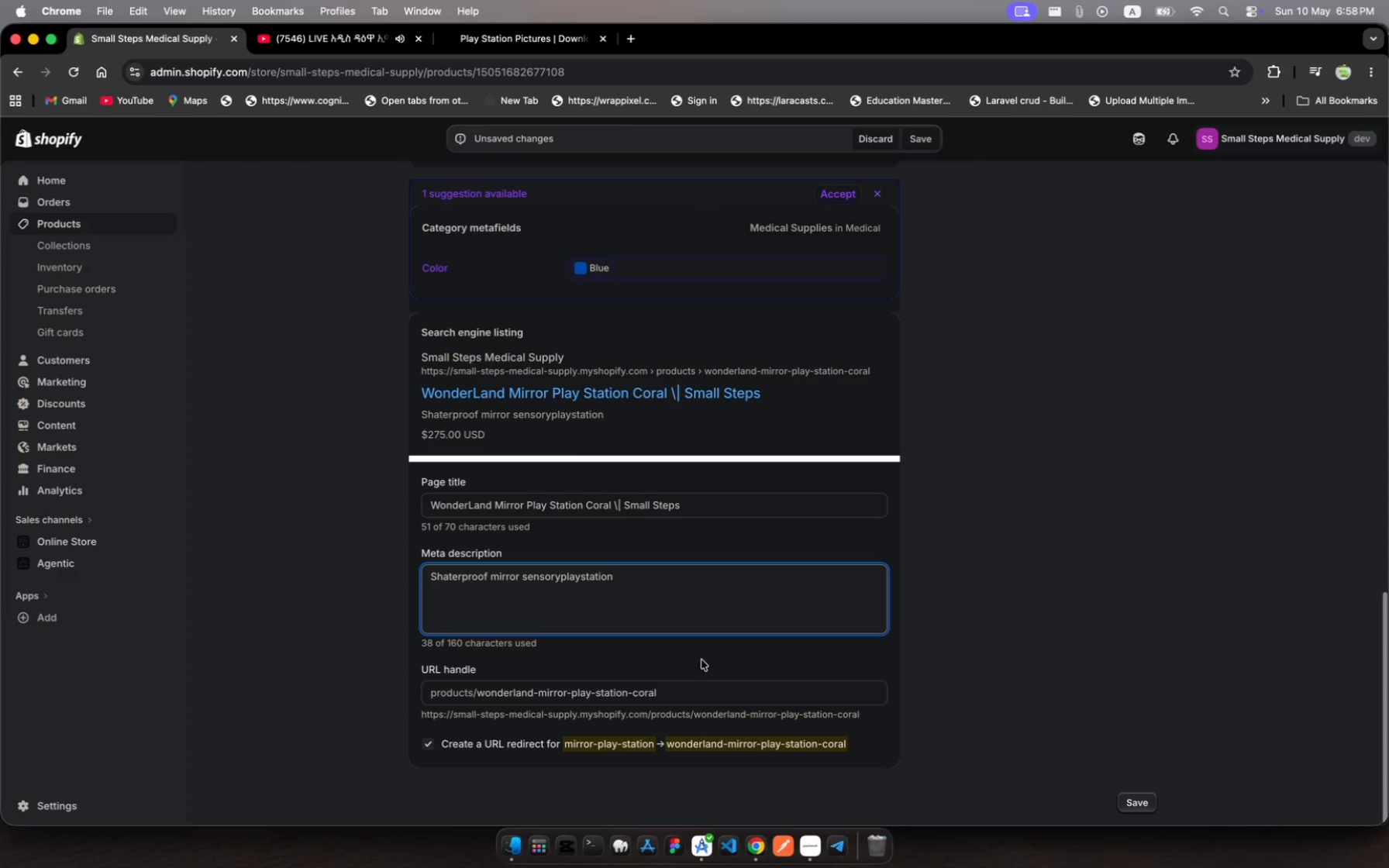 
key(Space)
 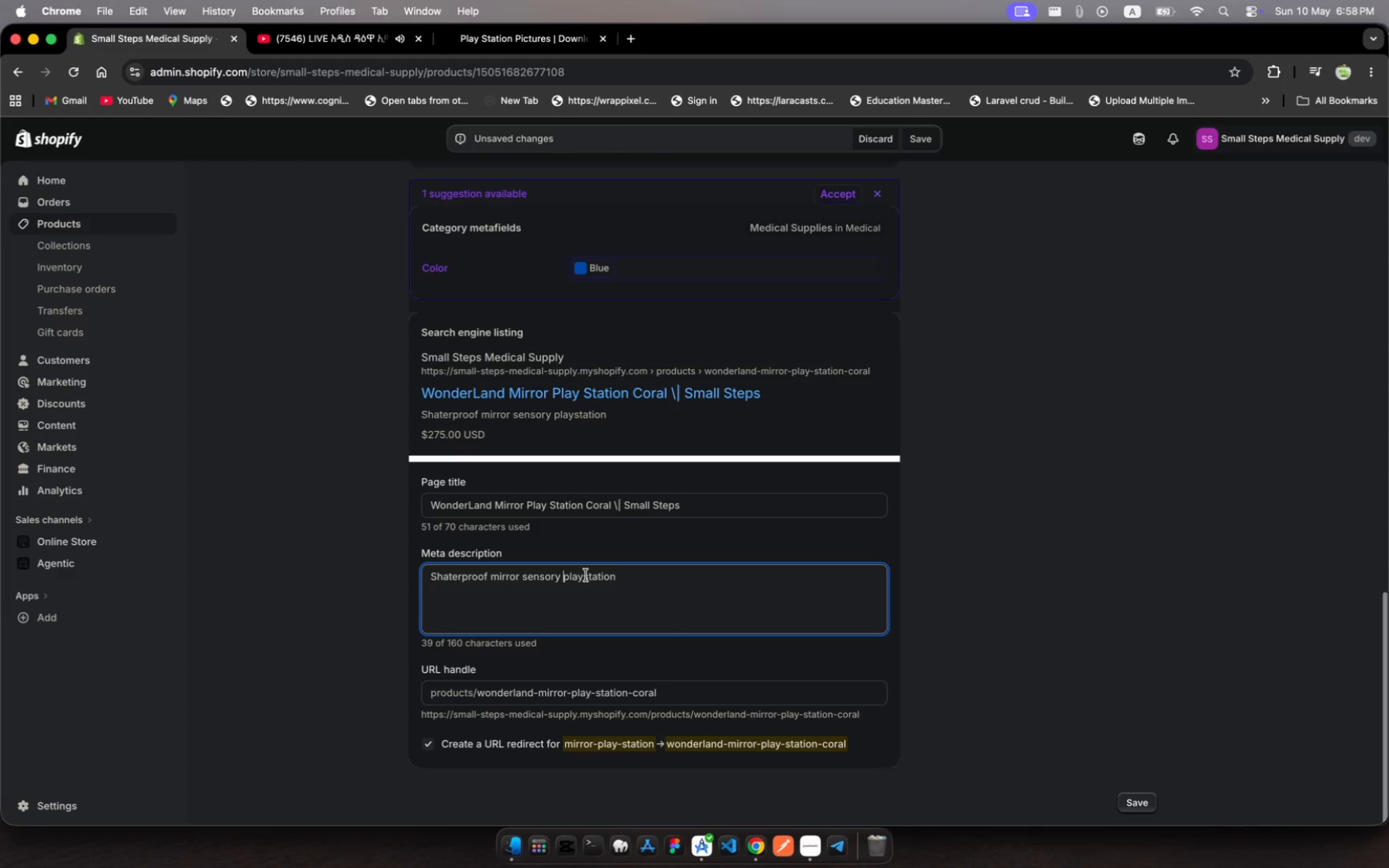 
left_click([586, 575])
 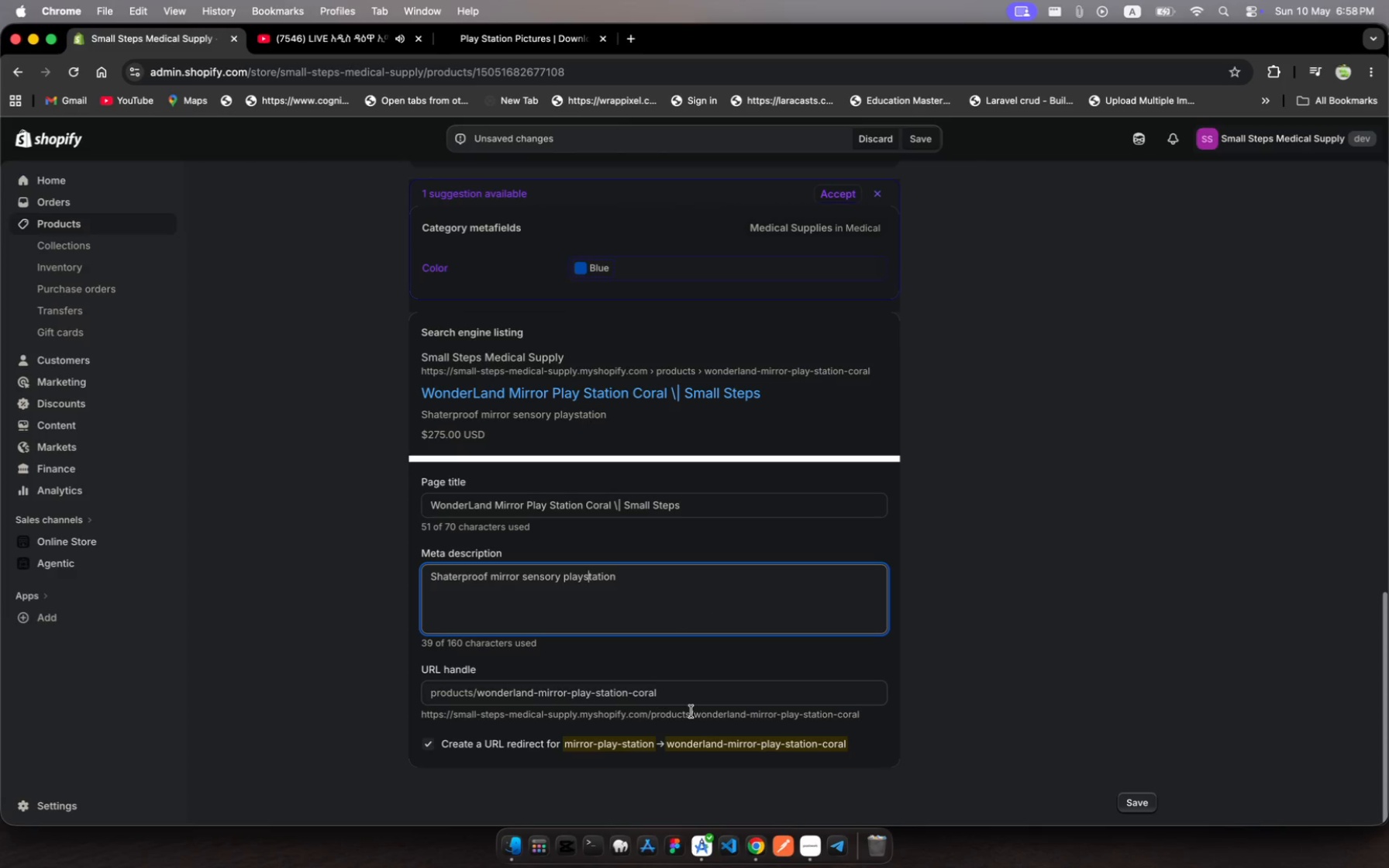 
key(Space)
 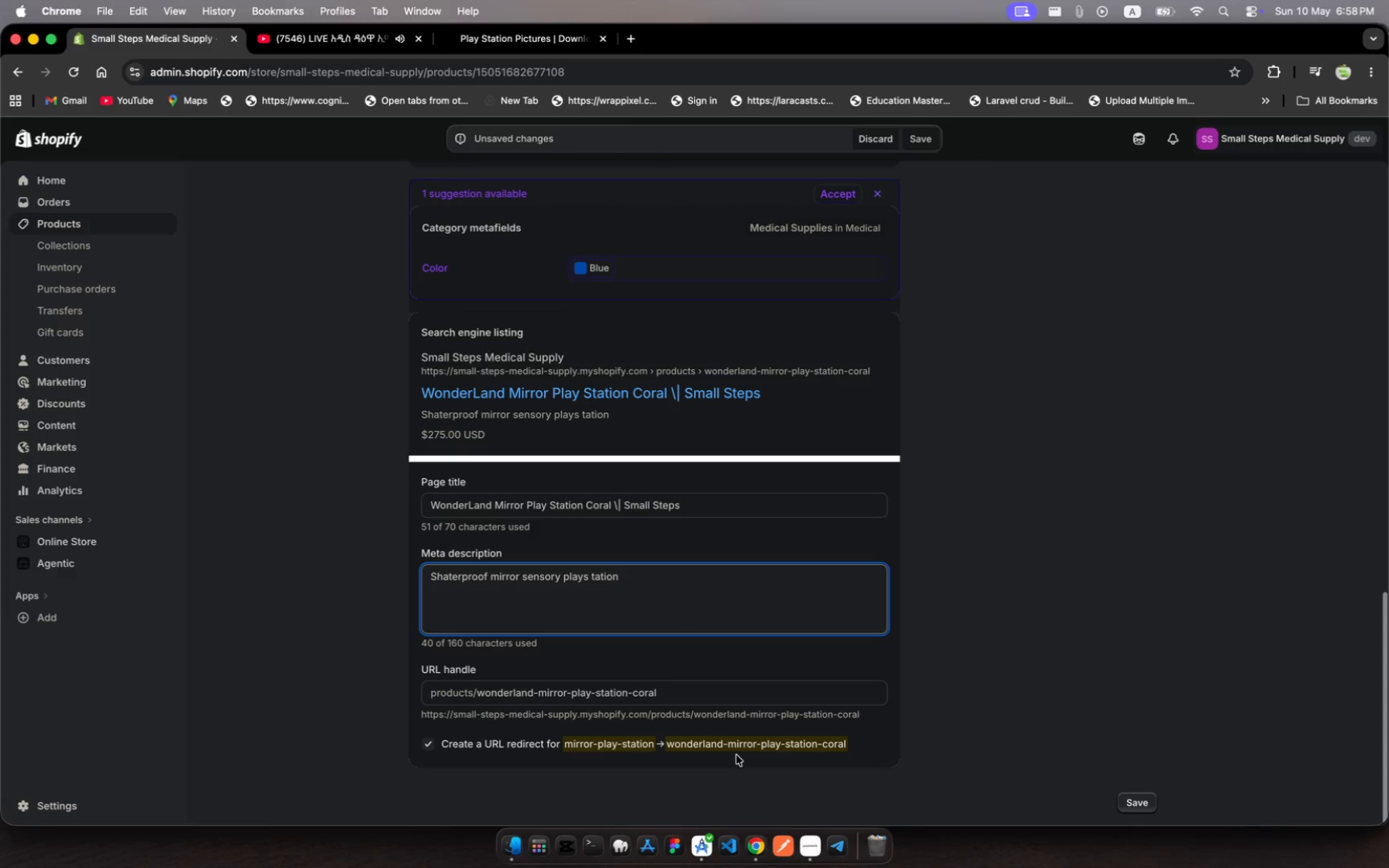 
key(Backspace)
 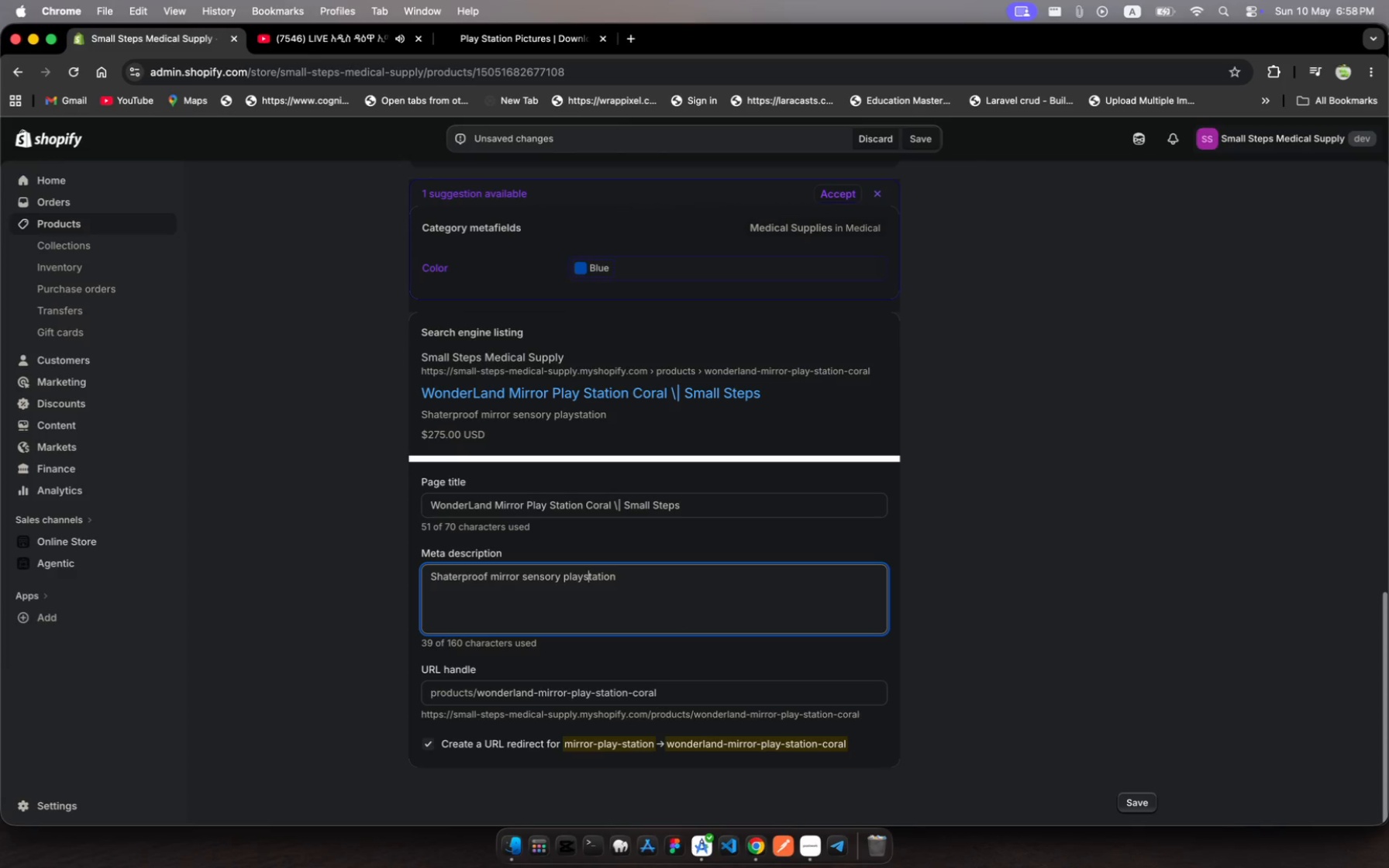 
key(Backspace)
 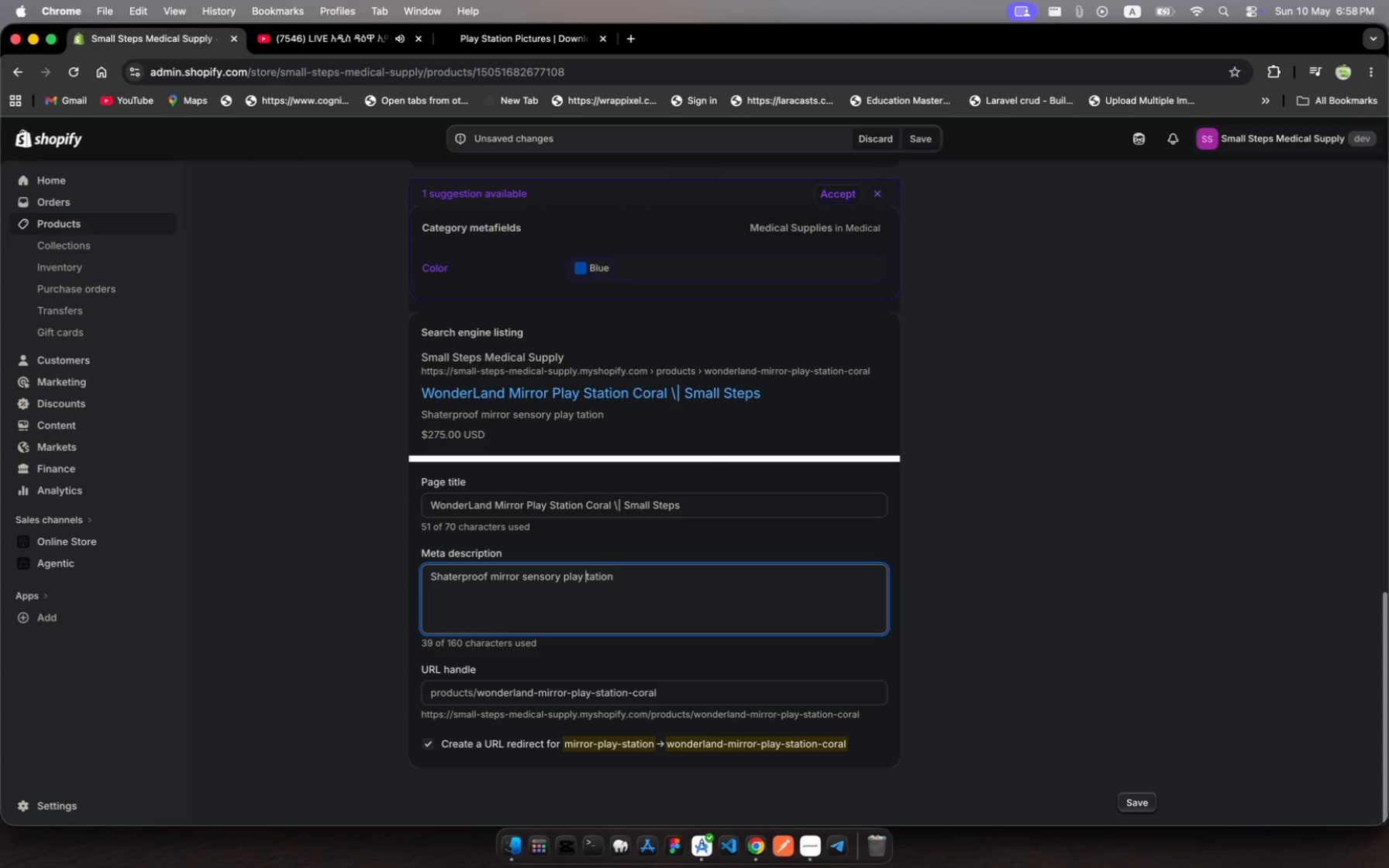 
key(Space)
 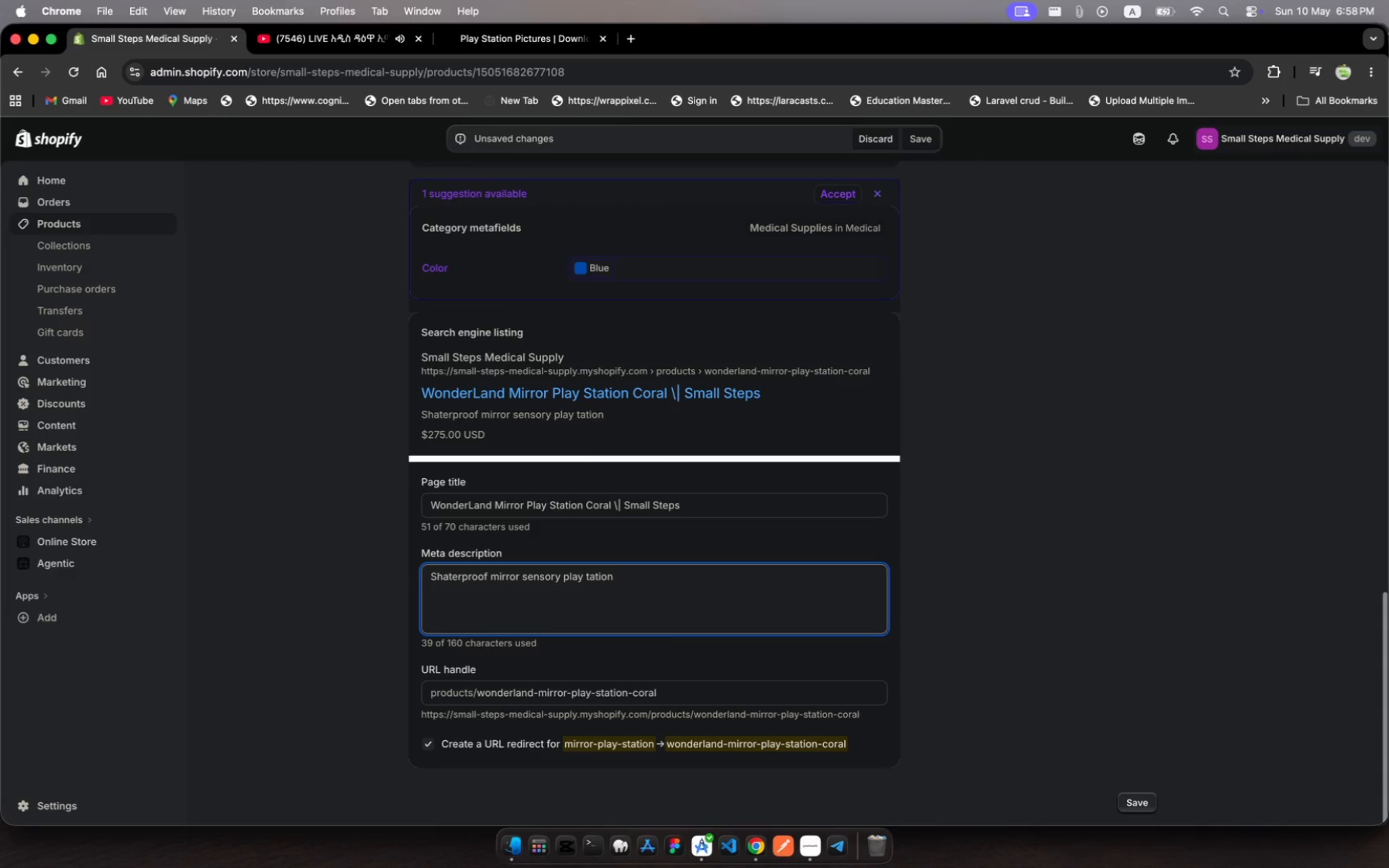 
left_click([736, 755])
 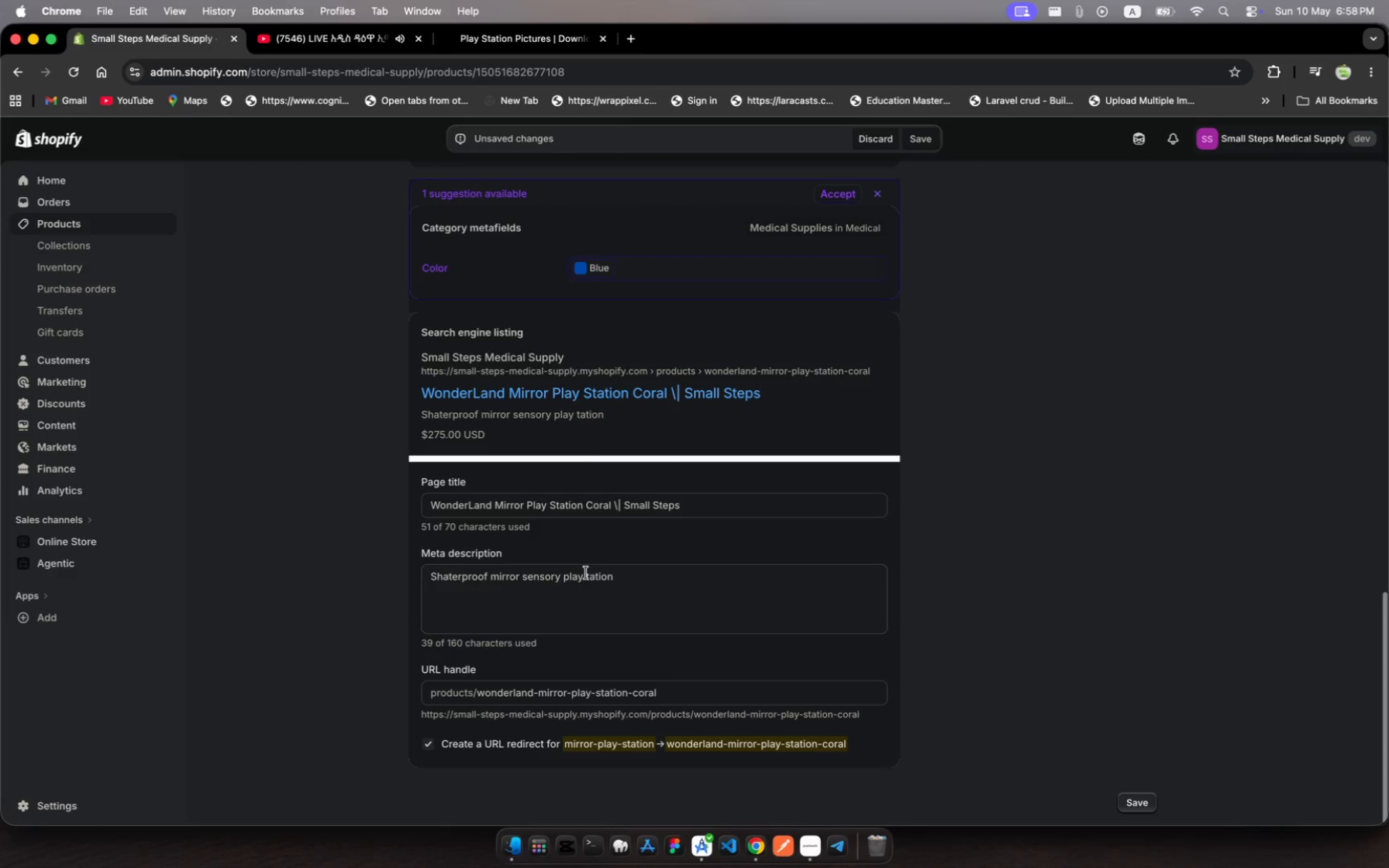 
left_click([587, 574])
 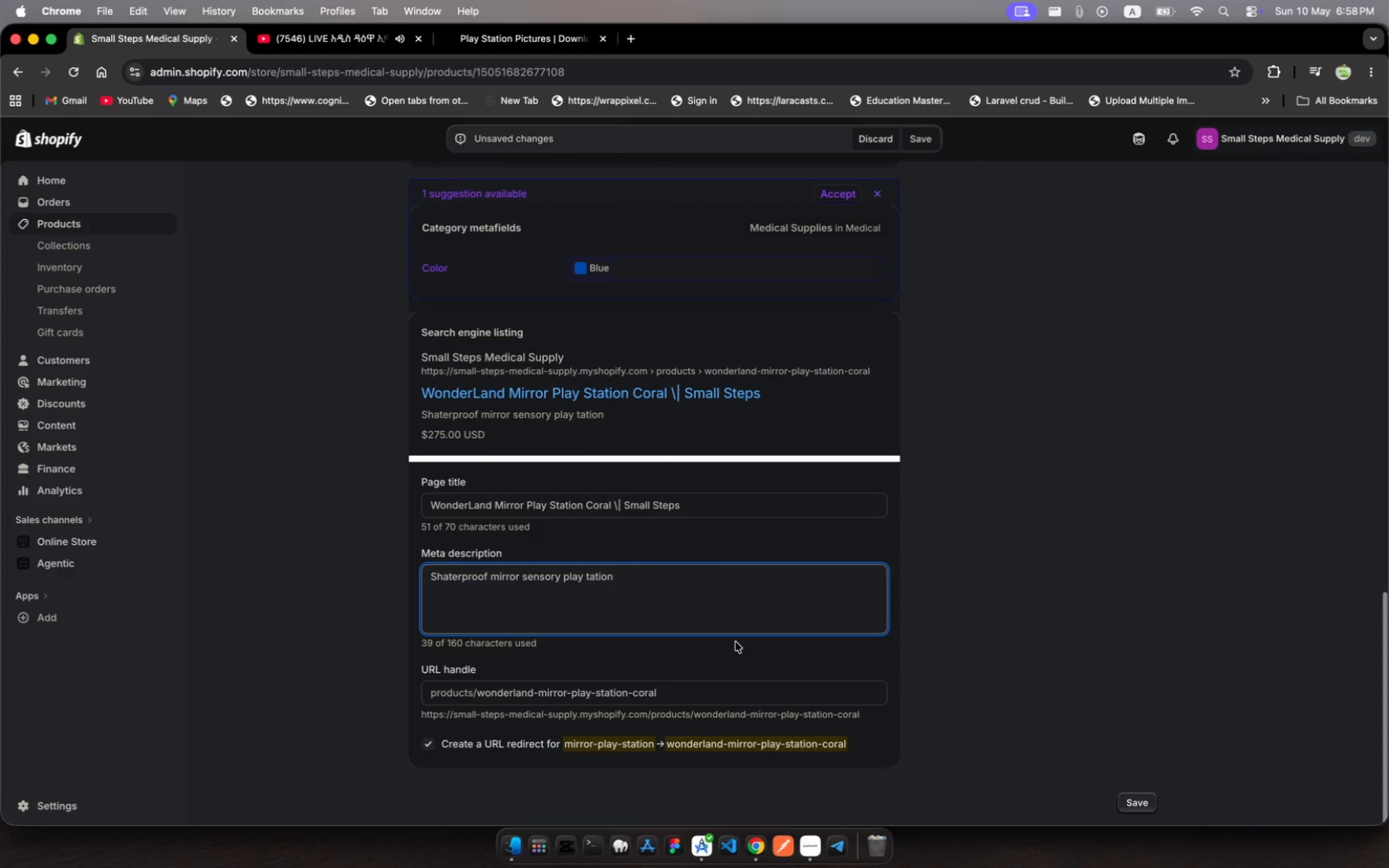 
key(S)
 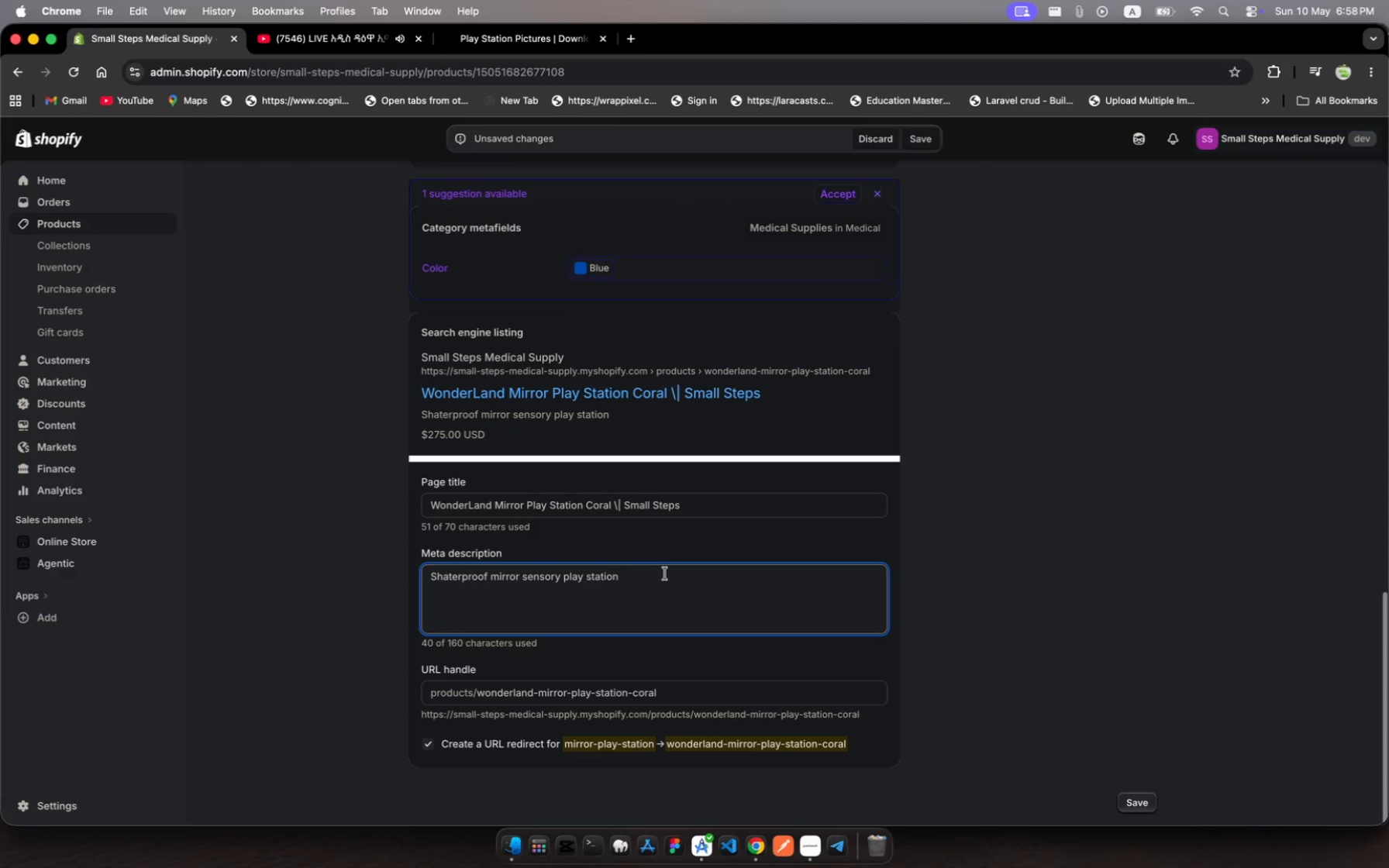 
left_click([665, 574])
 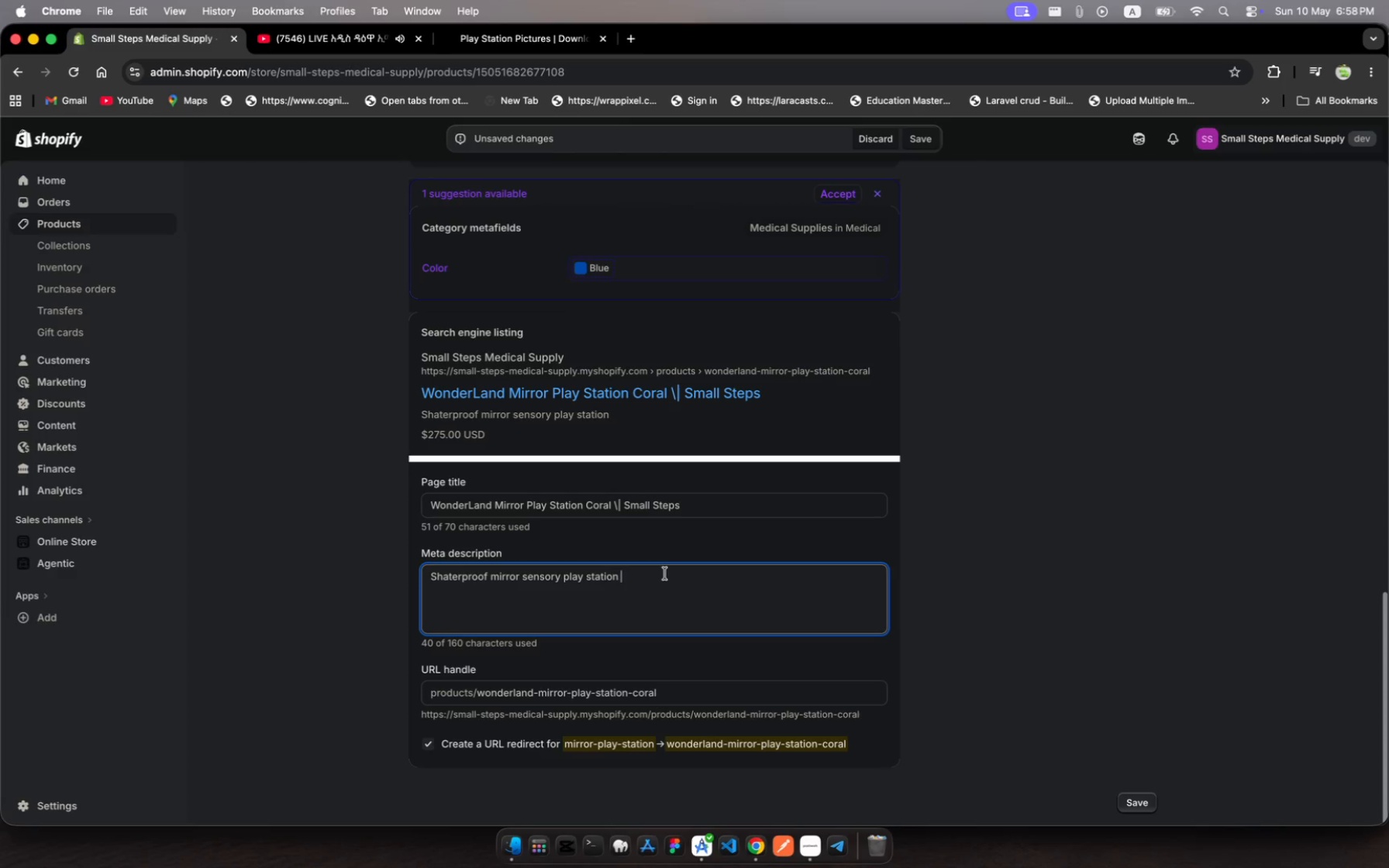 
type(for pediatrc )
 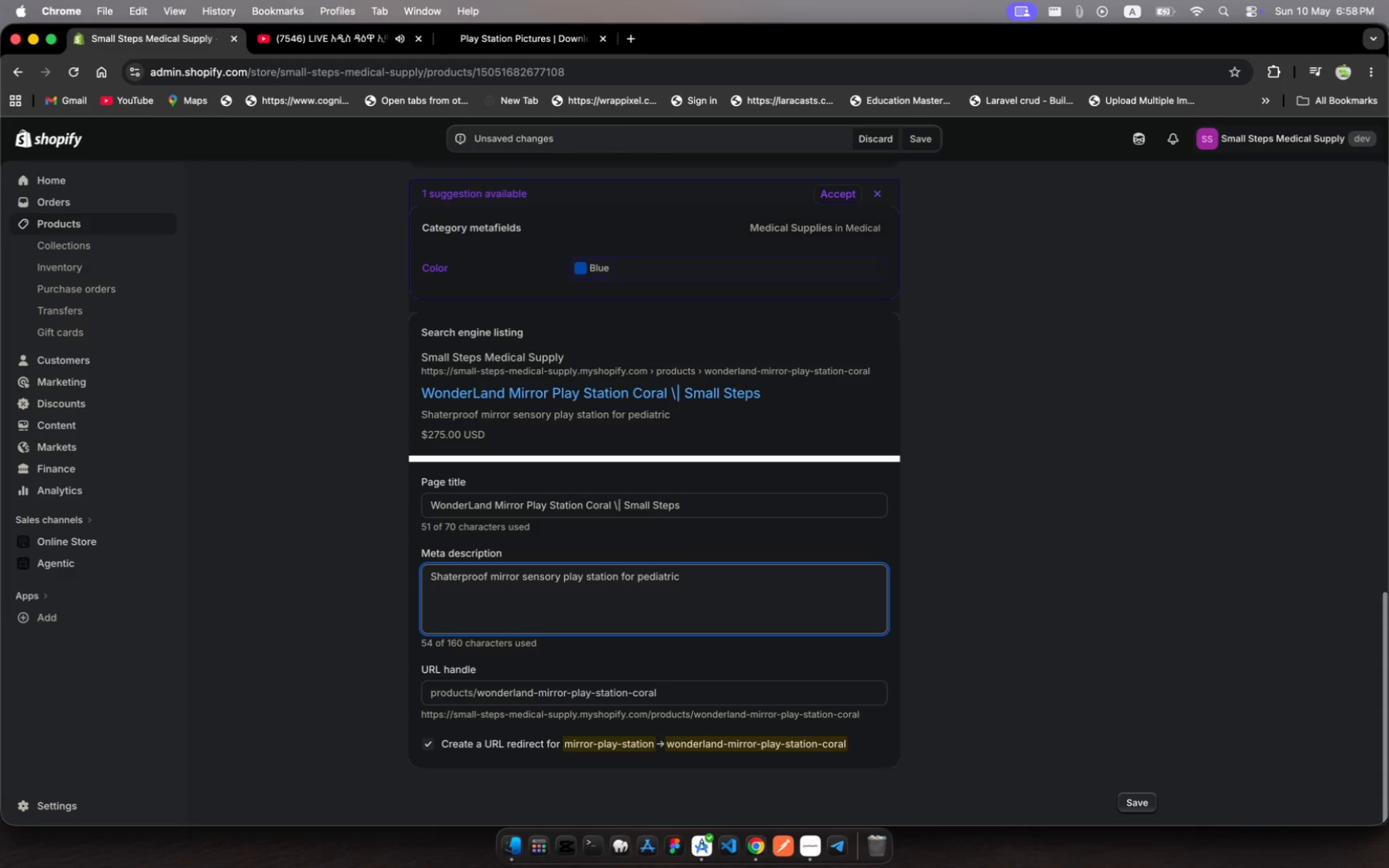 
wait(7.5)
 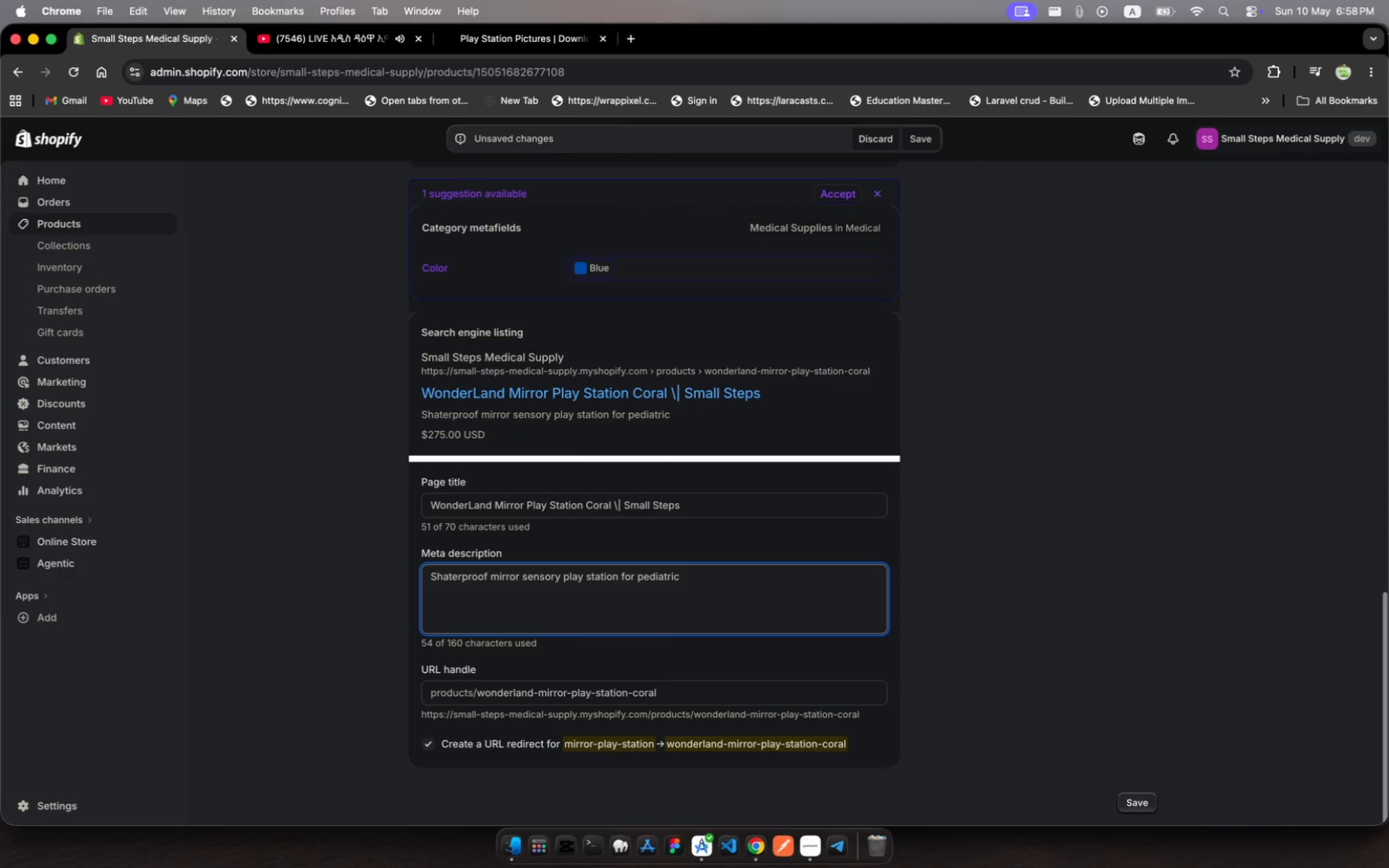 
type(waiting rooms. Sold )
 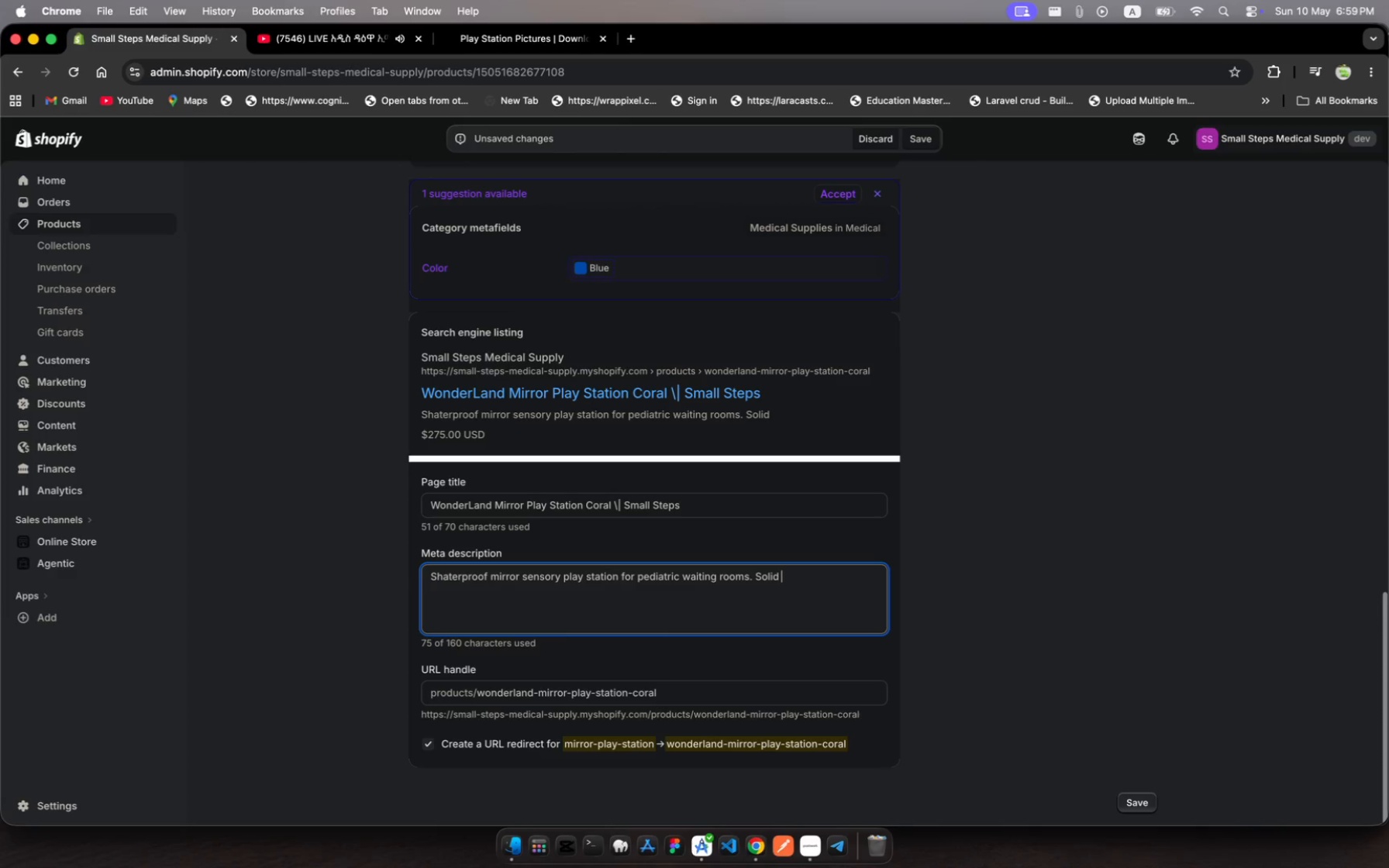 
type(birch frame )
 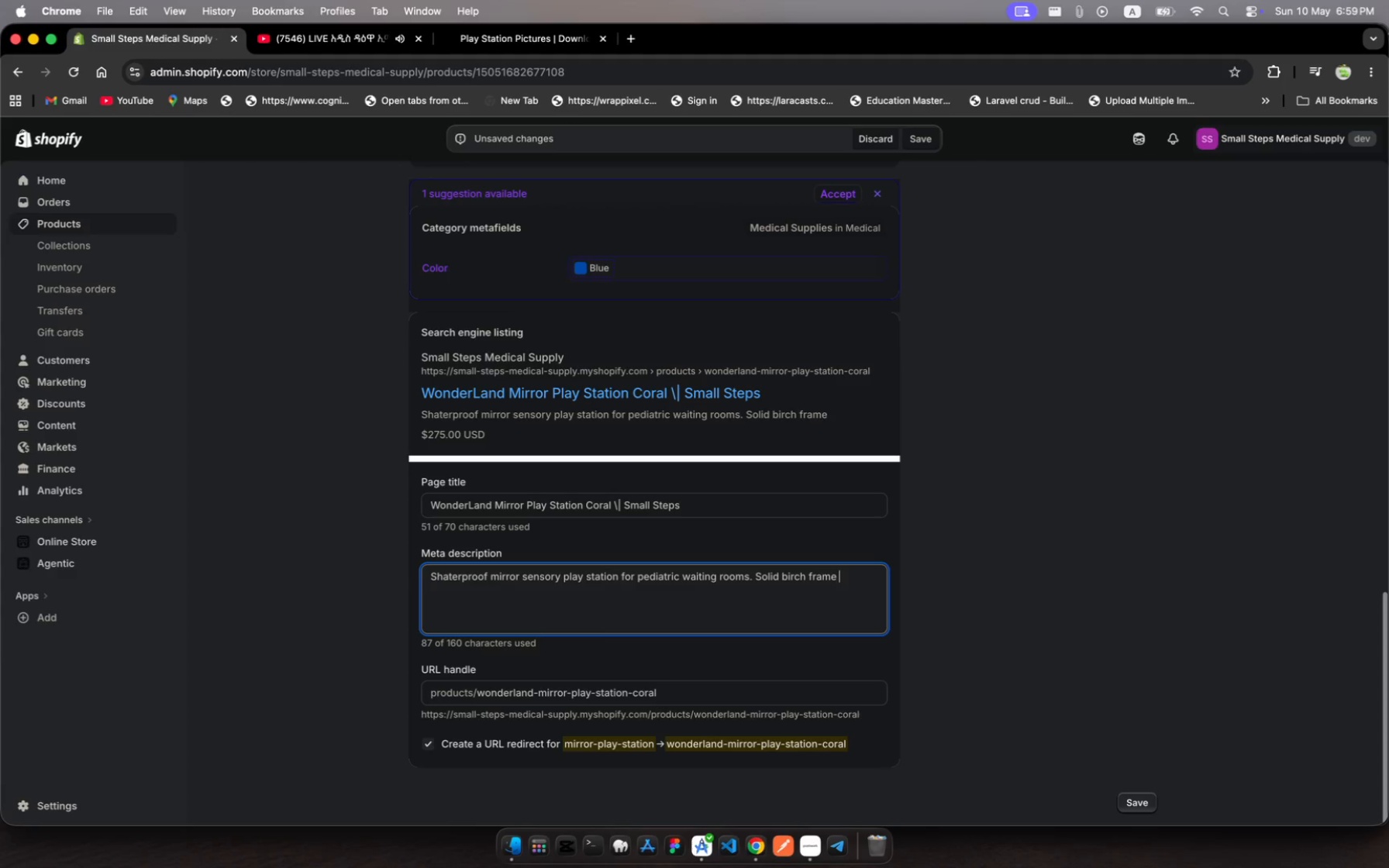 
key(Backspace)
 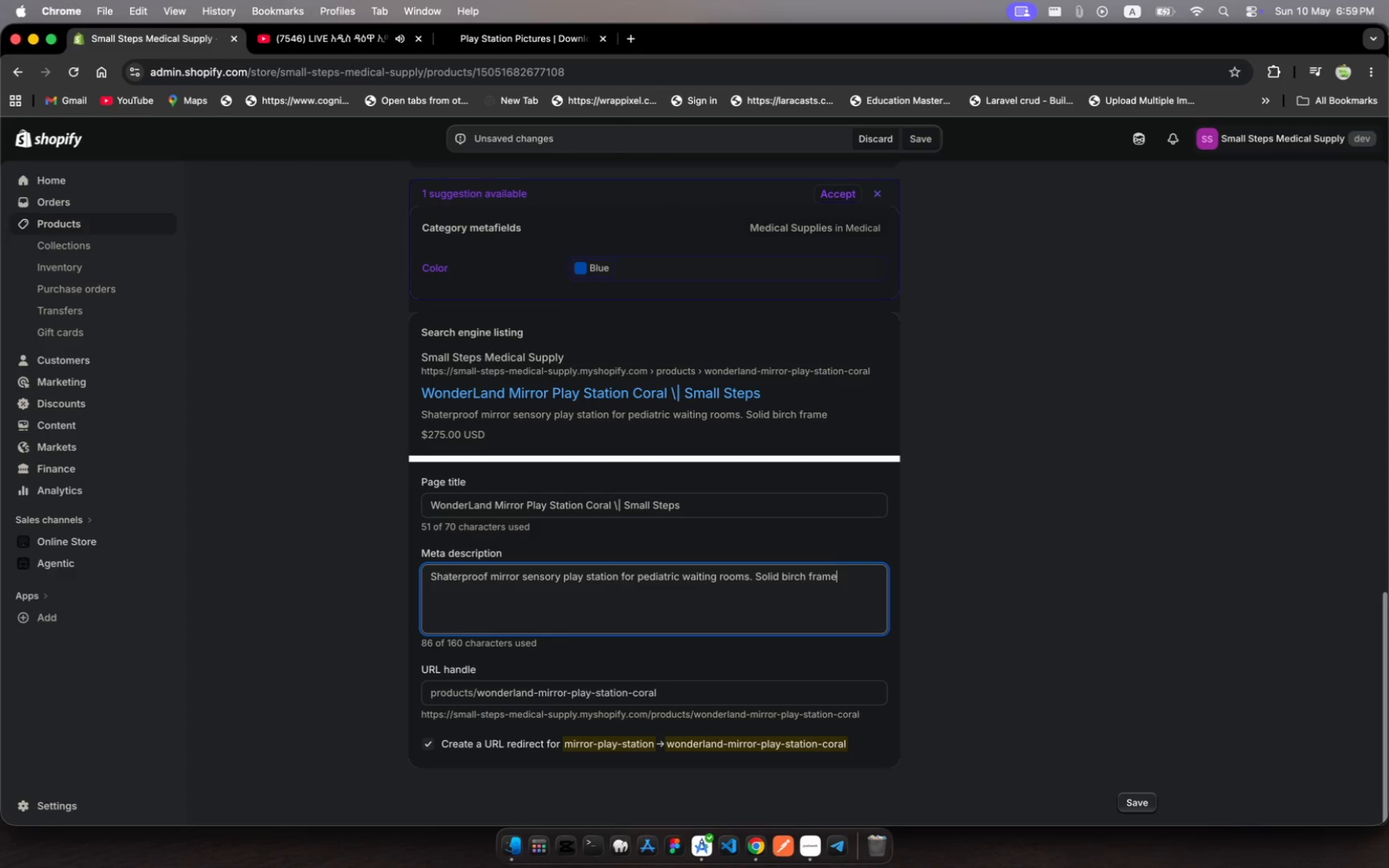 
key(Comma)
 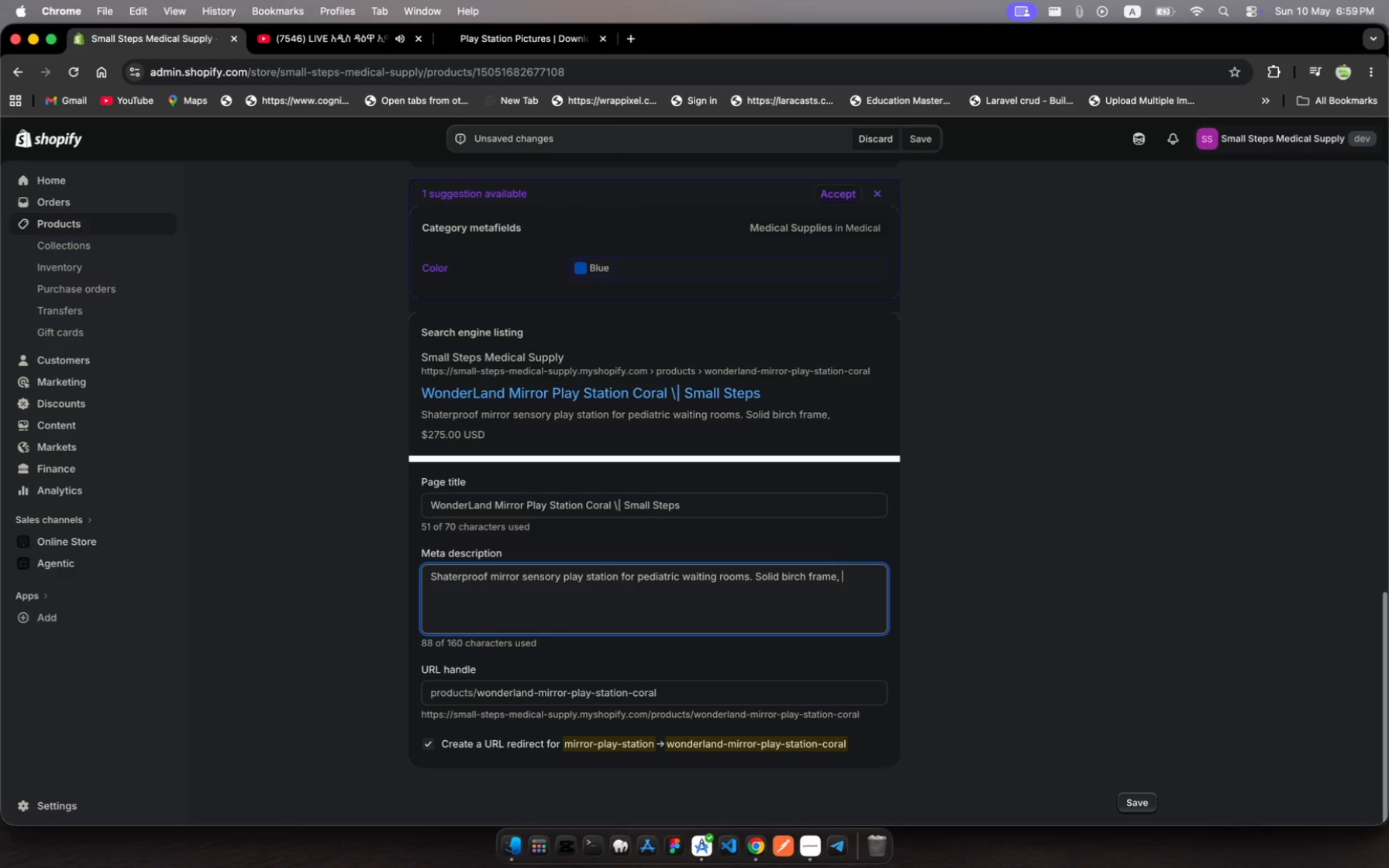 
key(Space)
 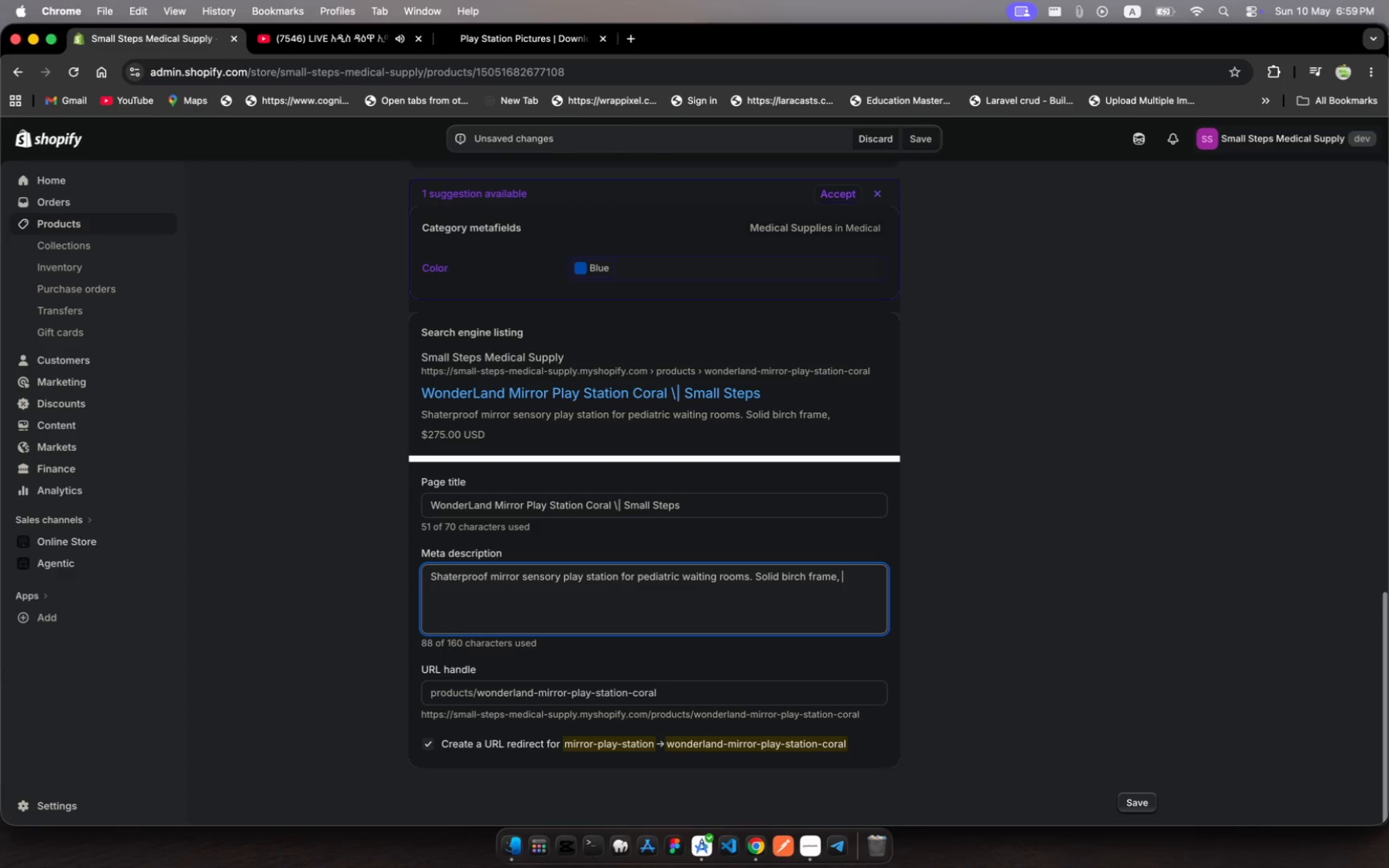 
type(easy-to-sanitize. E)
 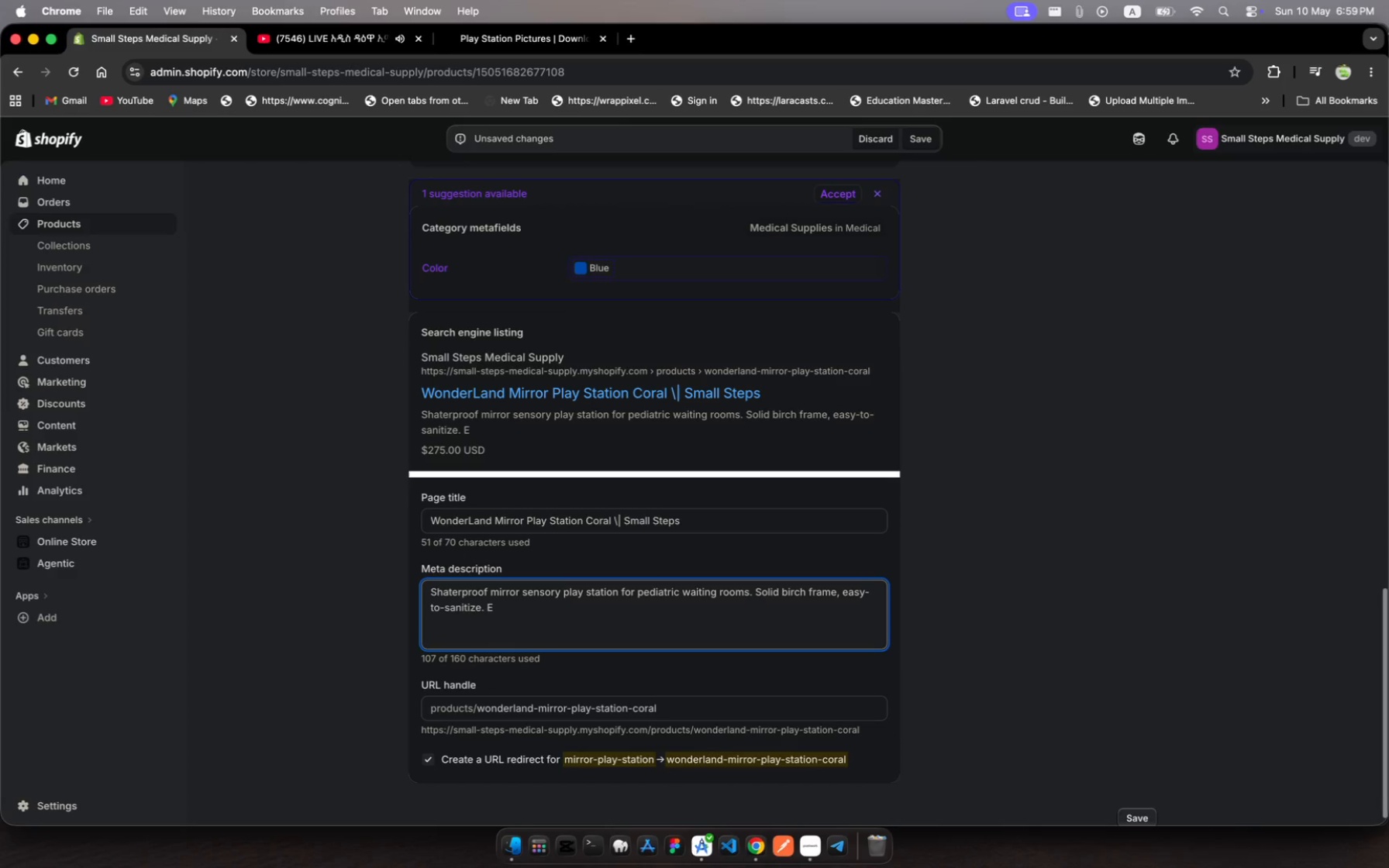 
type(liminates glass )
 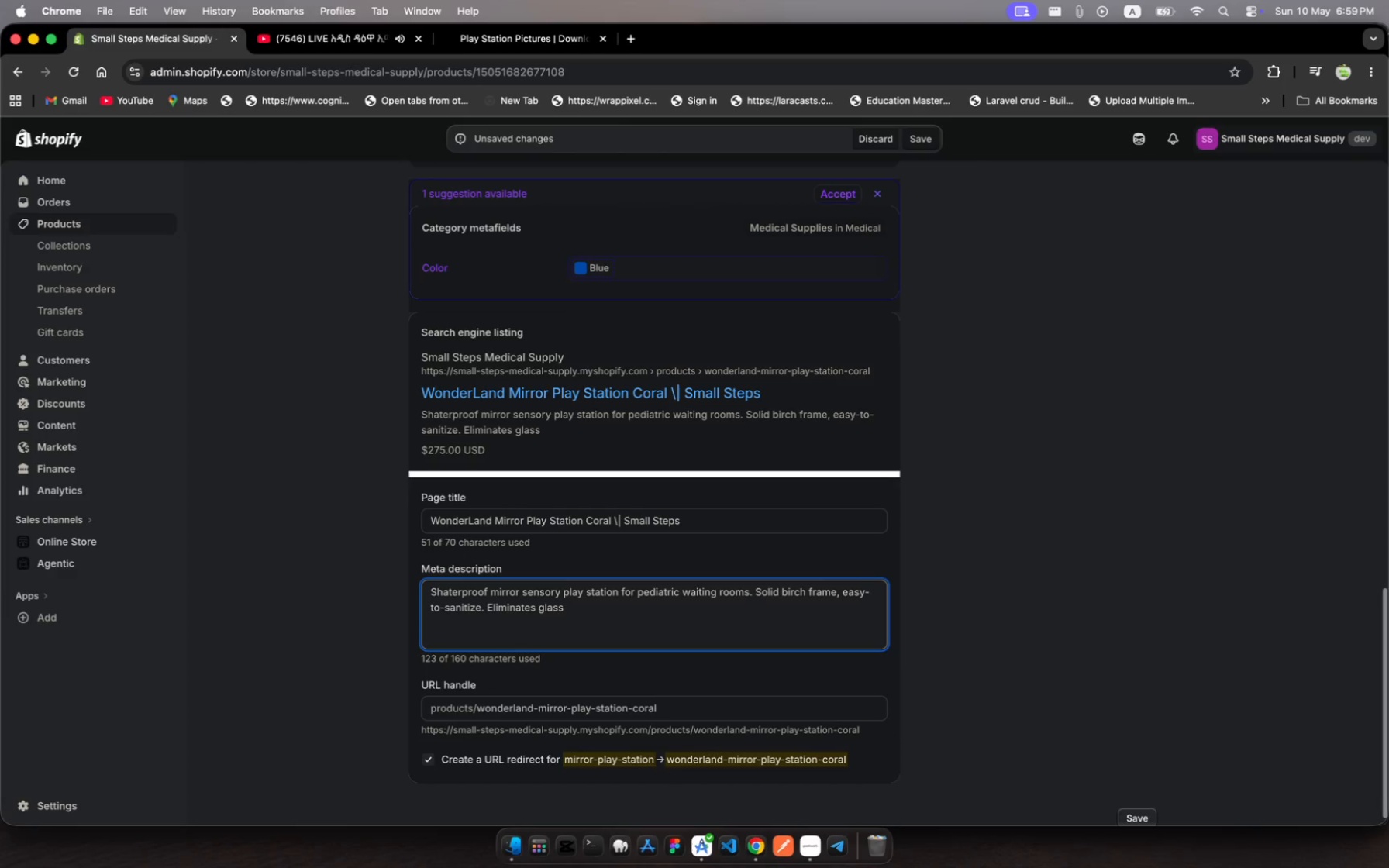 
type(hazard risks.)
 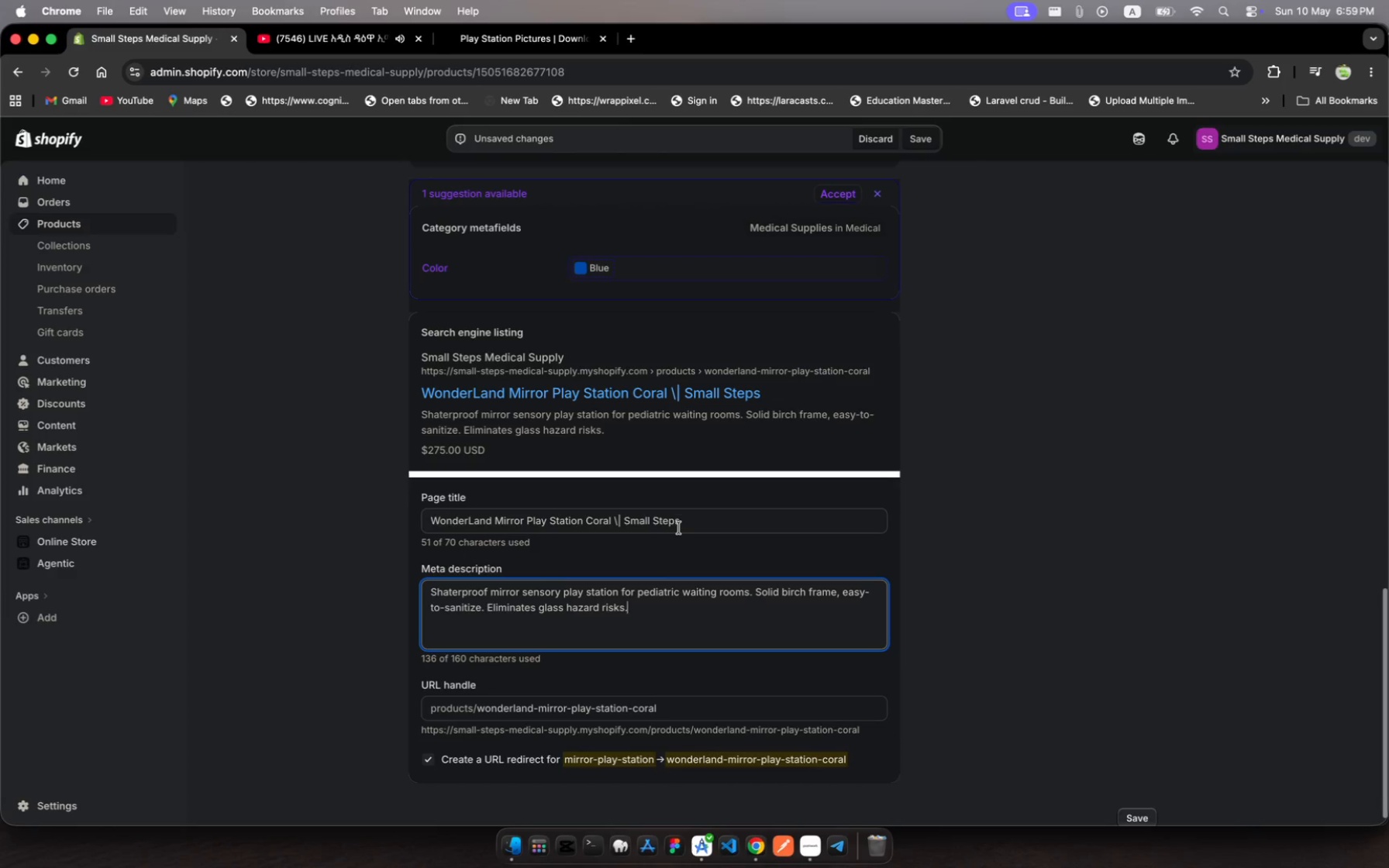 
scroll: coordinate [679, 528], scroll_direction: down, amount: 16.0
 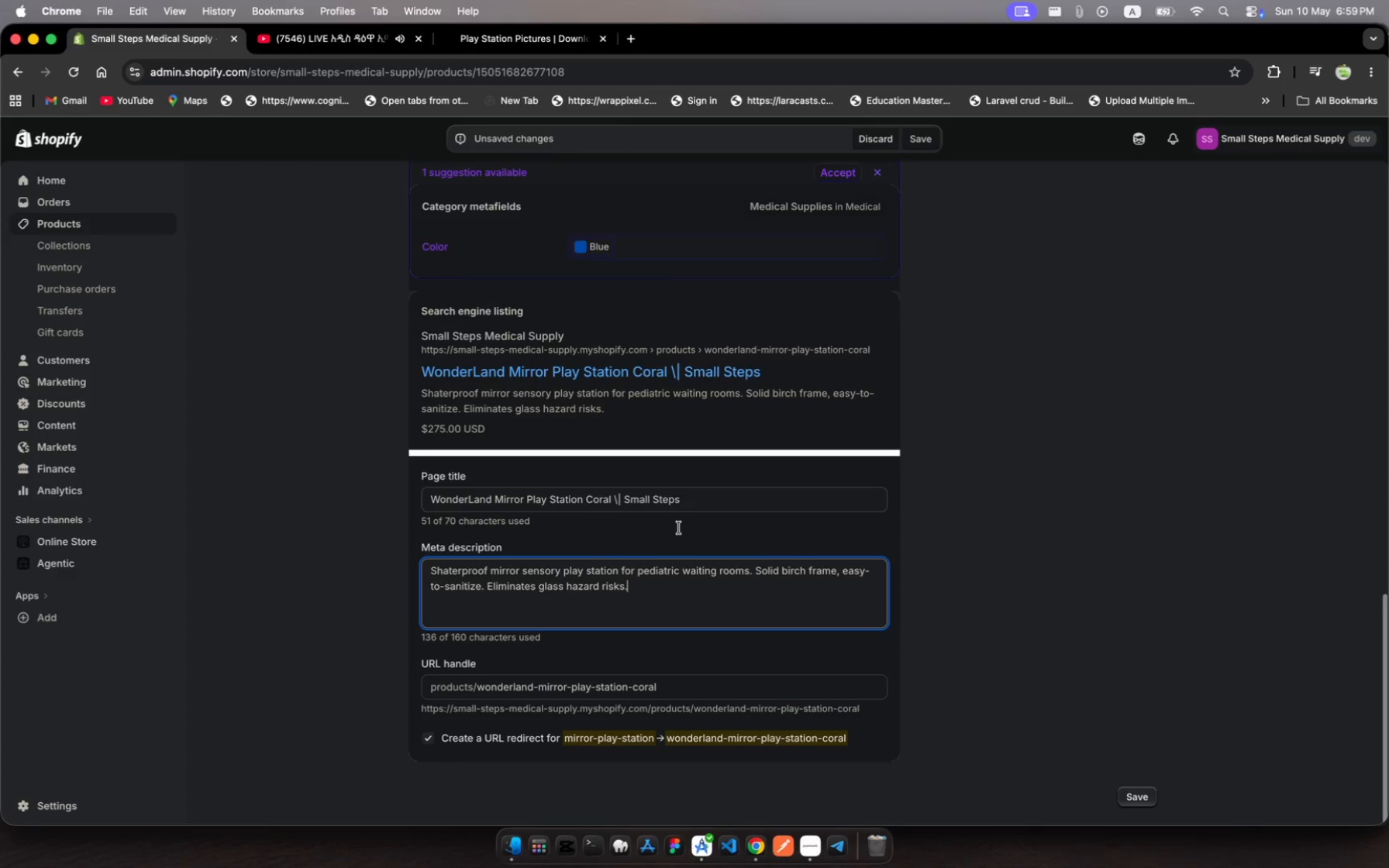 
scroll: coordinate [679, 528], scroll_direction: up, amount: 510.0
 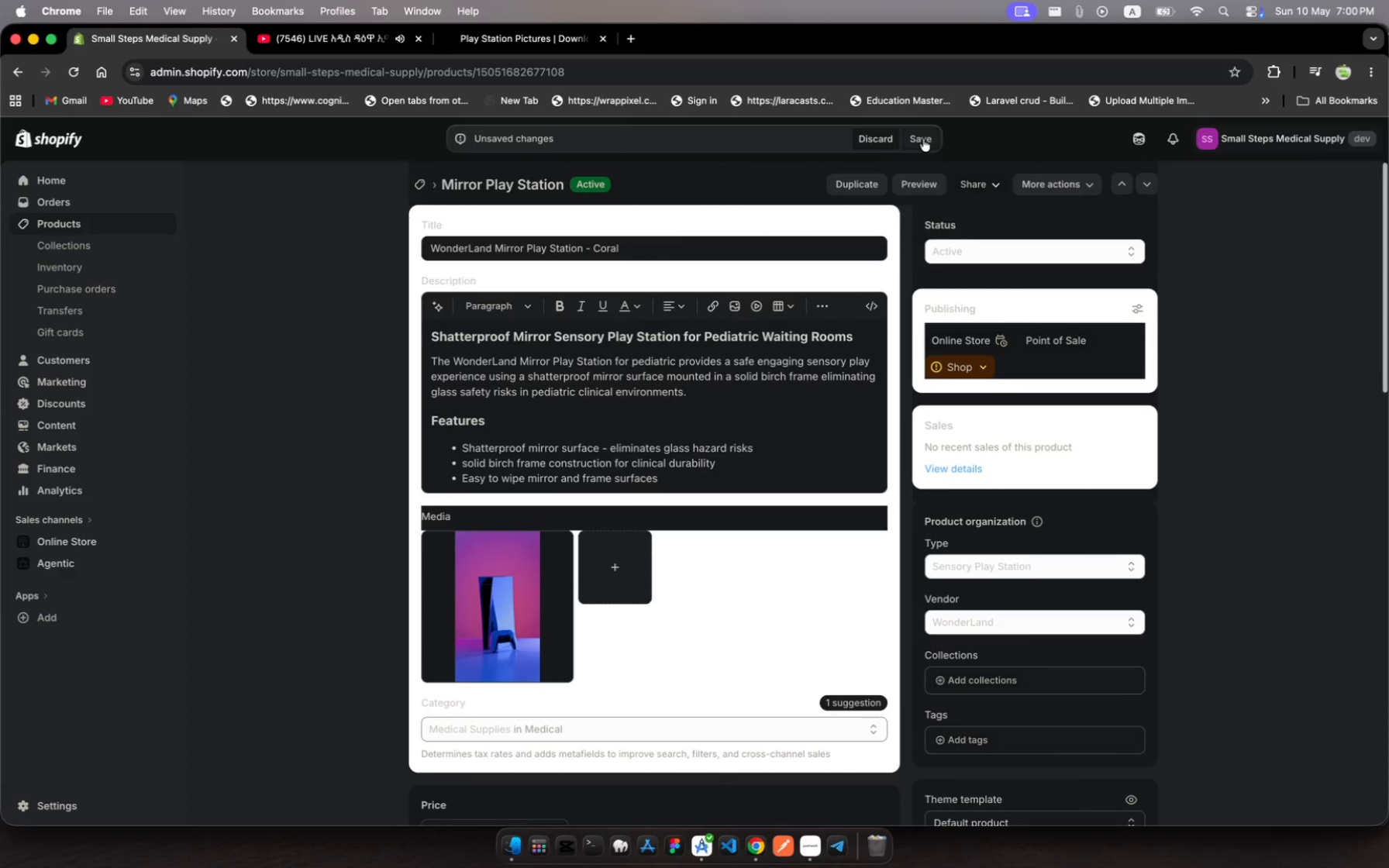 
left_click([925, 139])
 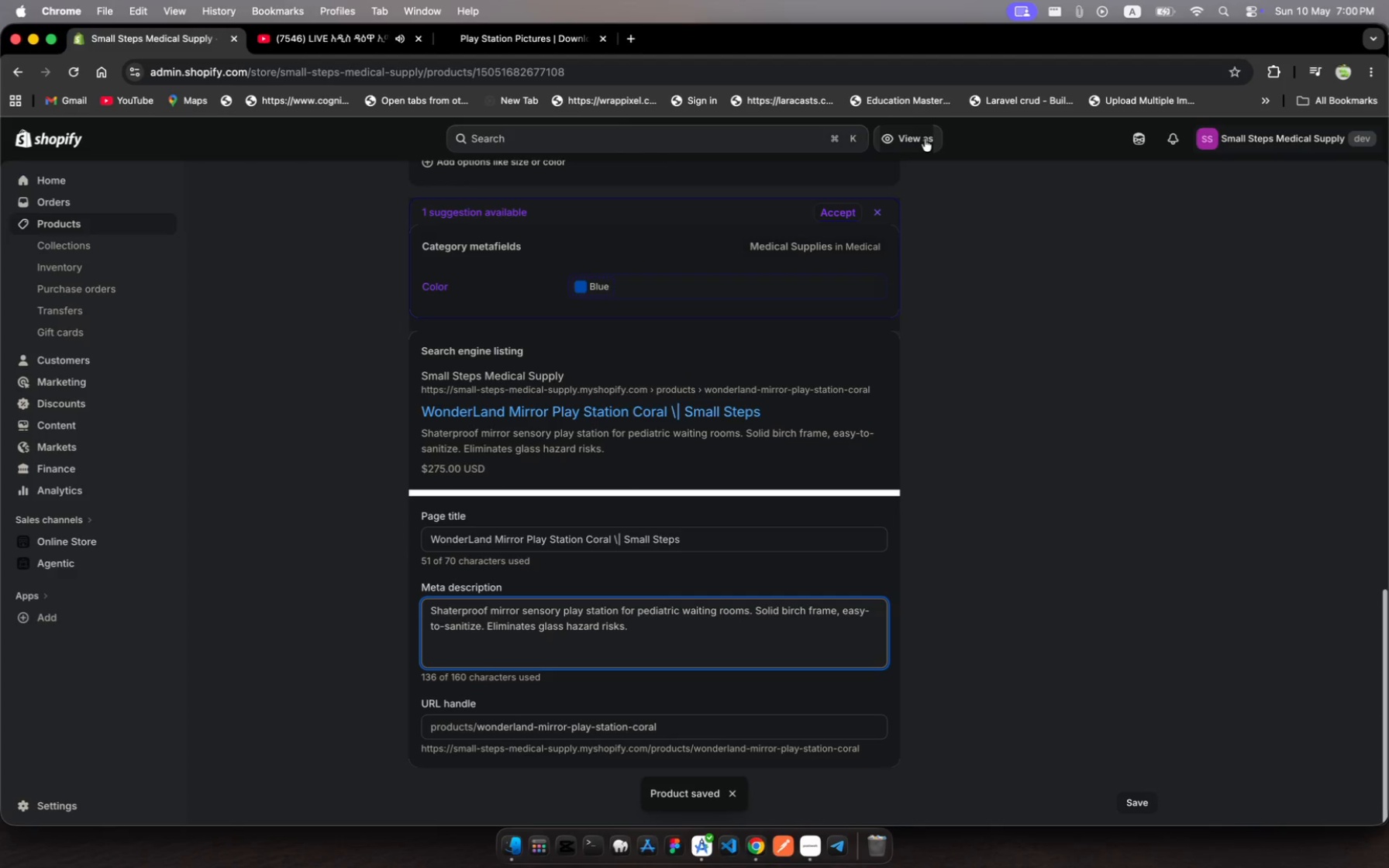 
wait(12.91)
 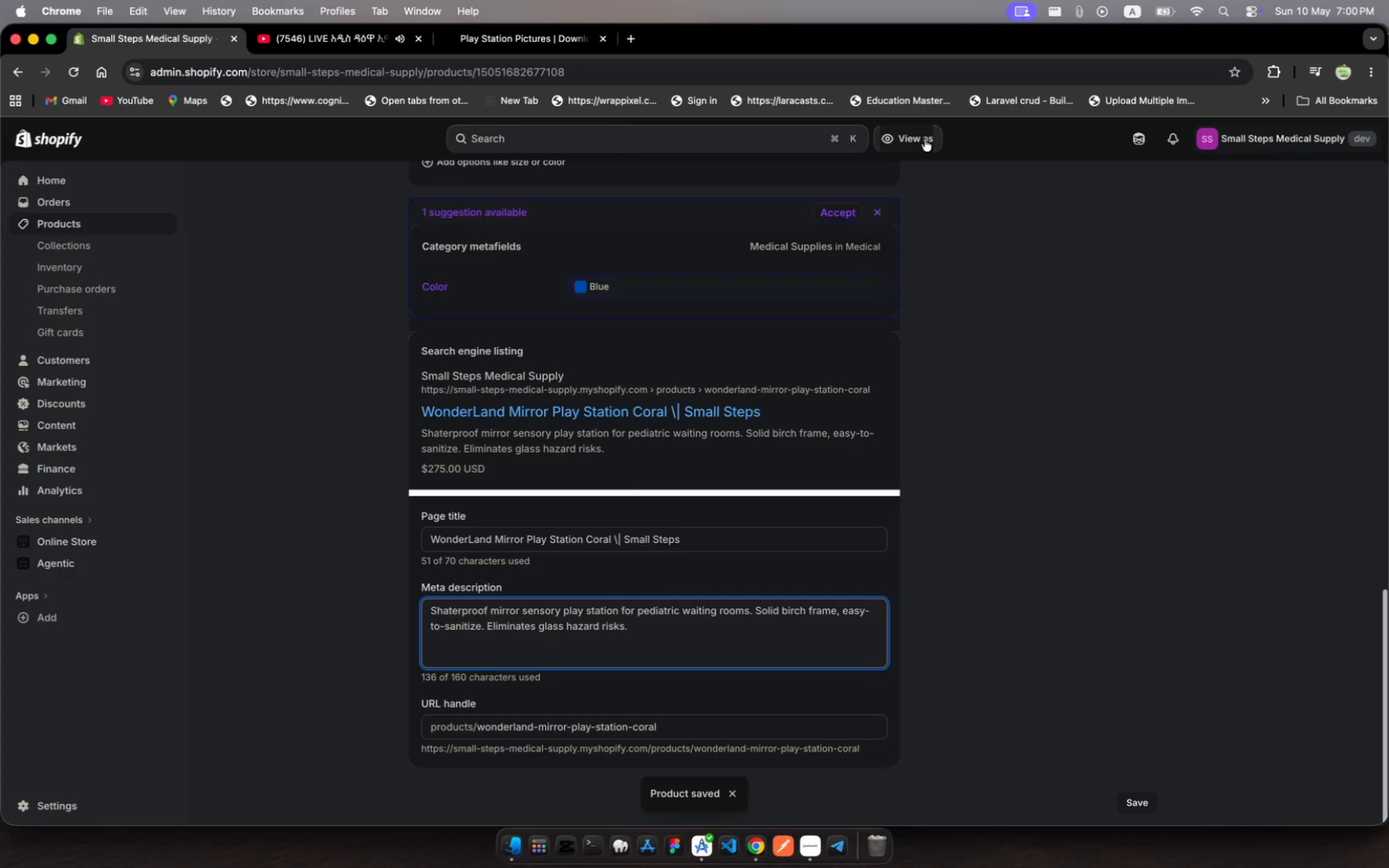 
left_click([84, 225])
 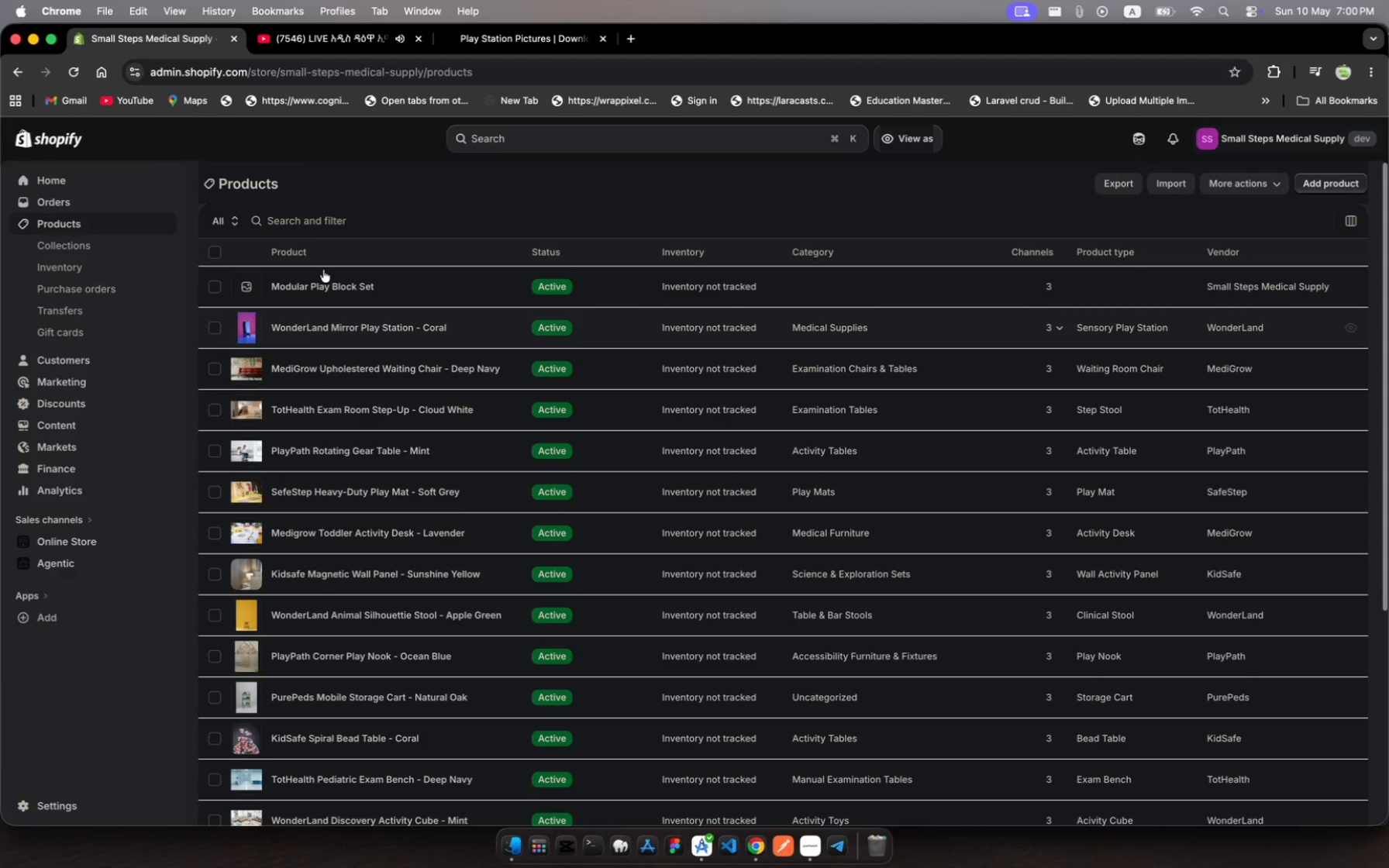 
left_click([419, 288])
 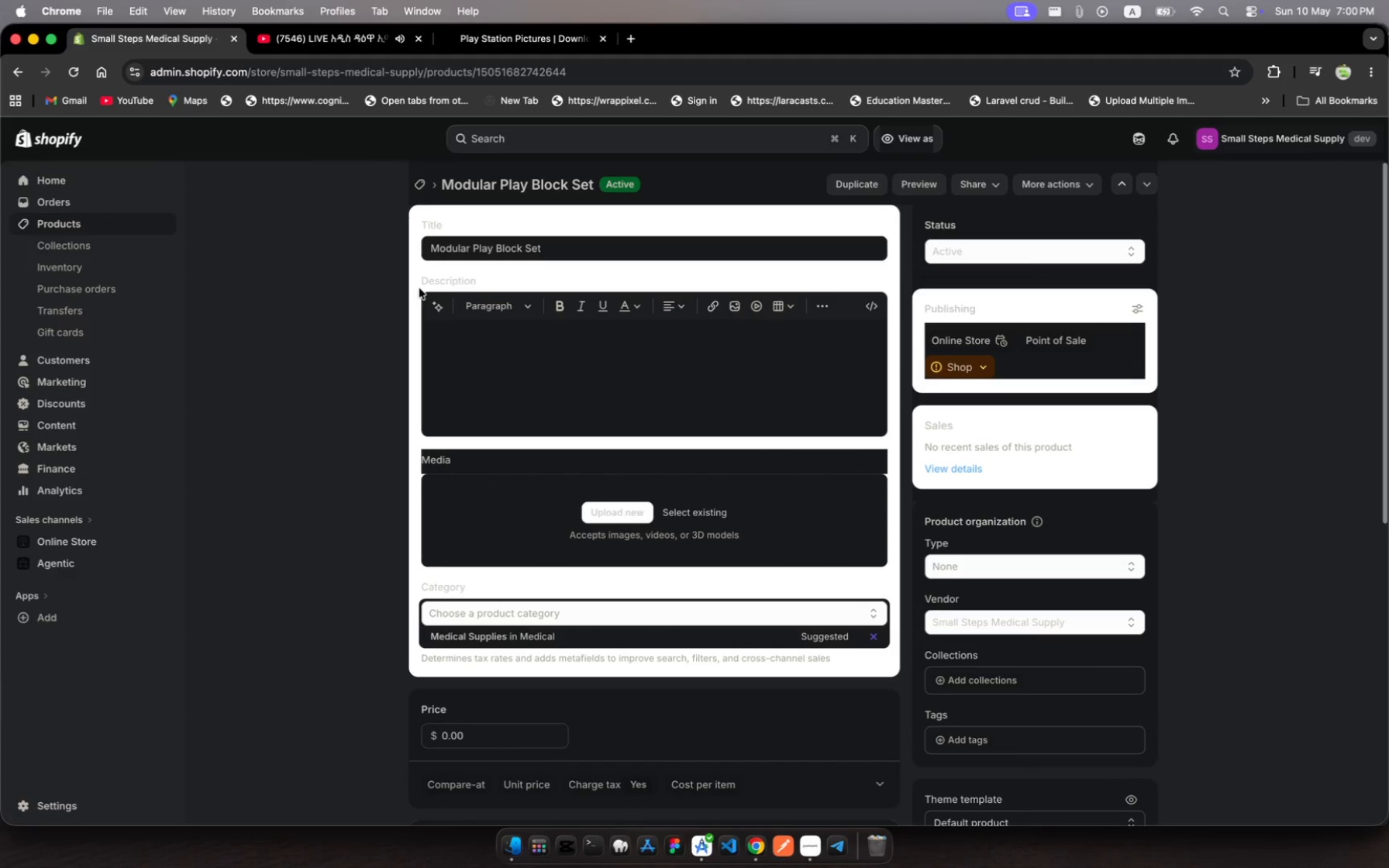 
wait(5.72)
 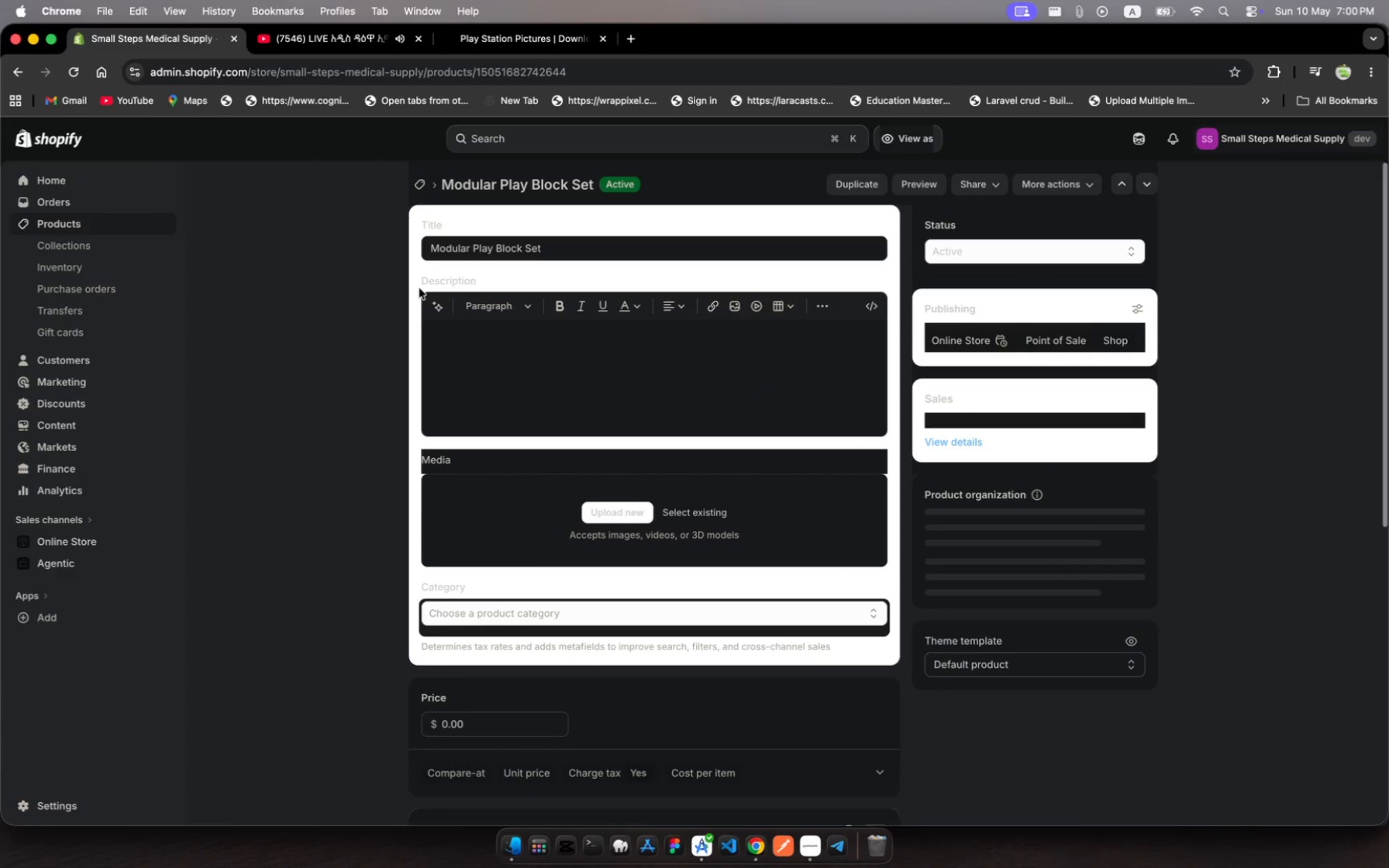 
left_click([562, 231])
 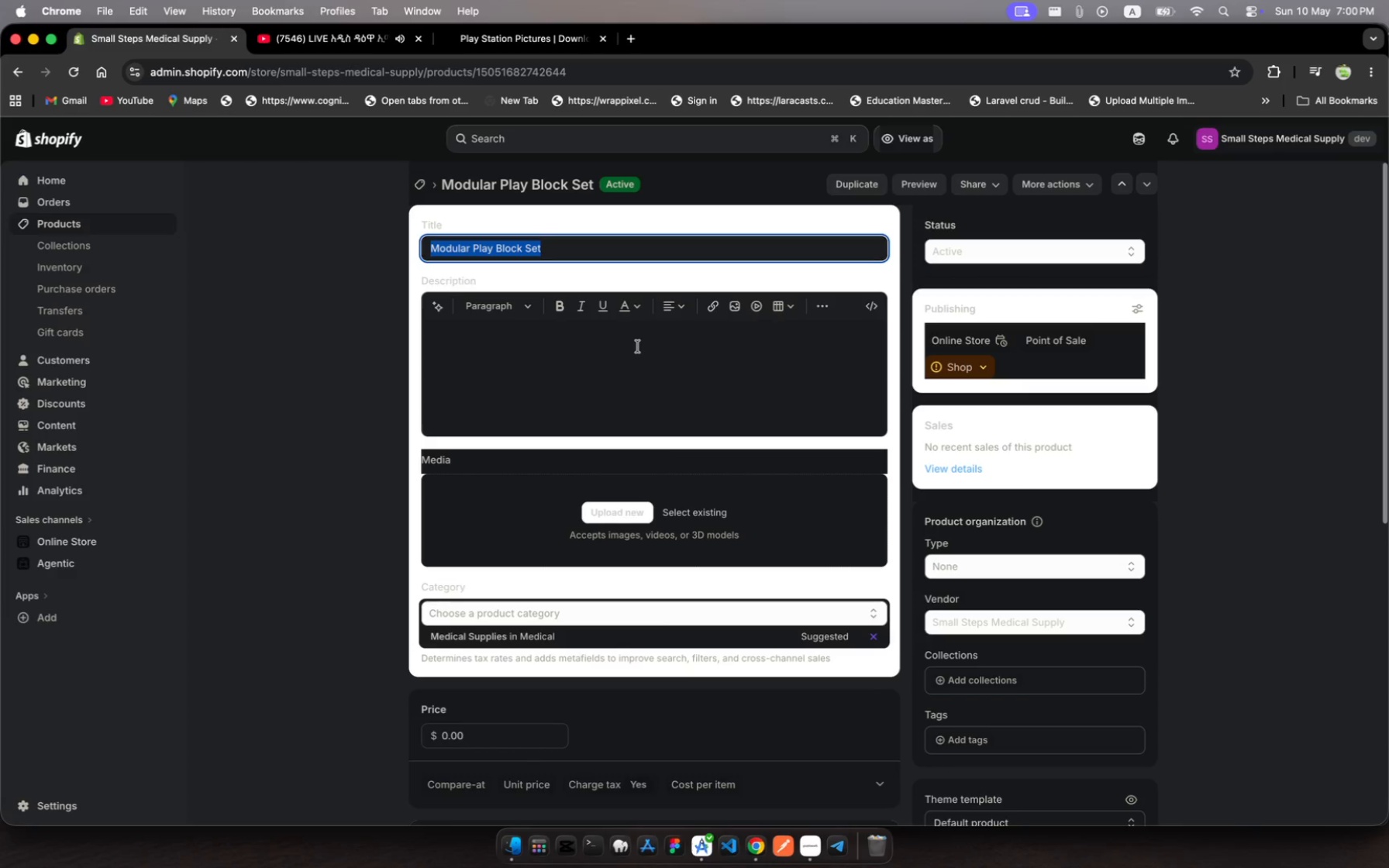 
wait(7.85)
 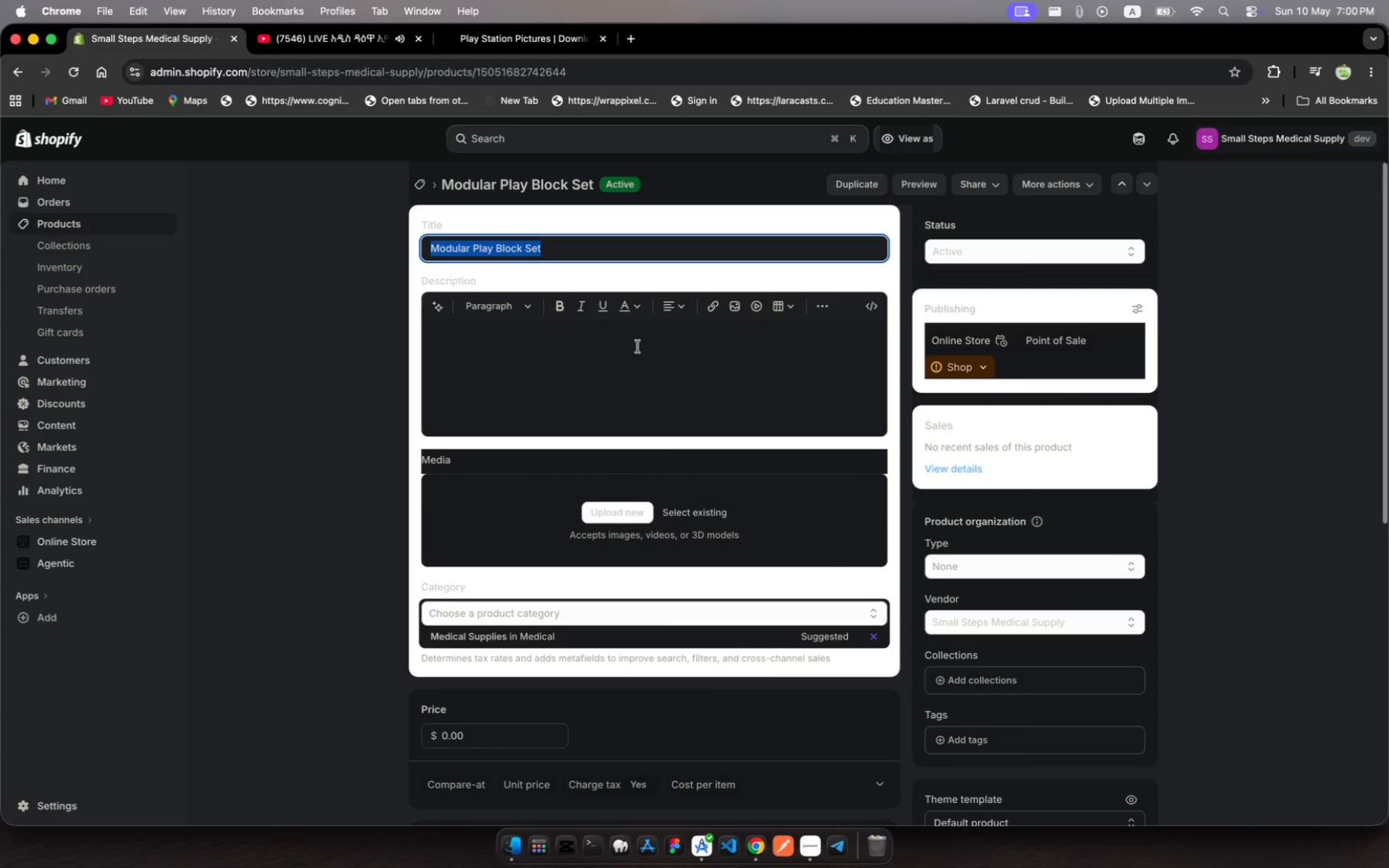 
type(PlayPath Modular )
 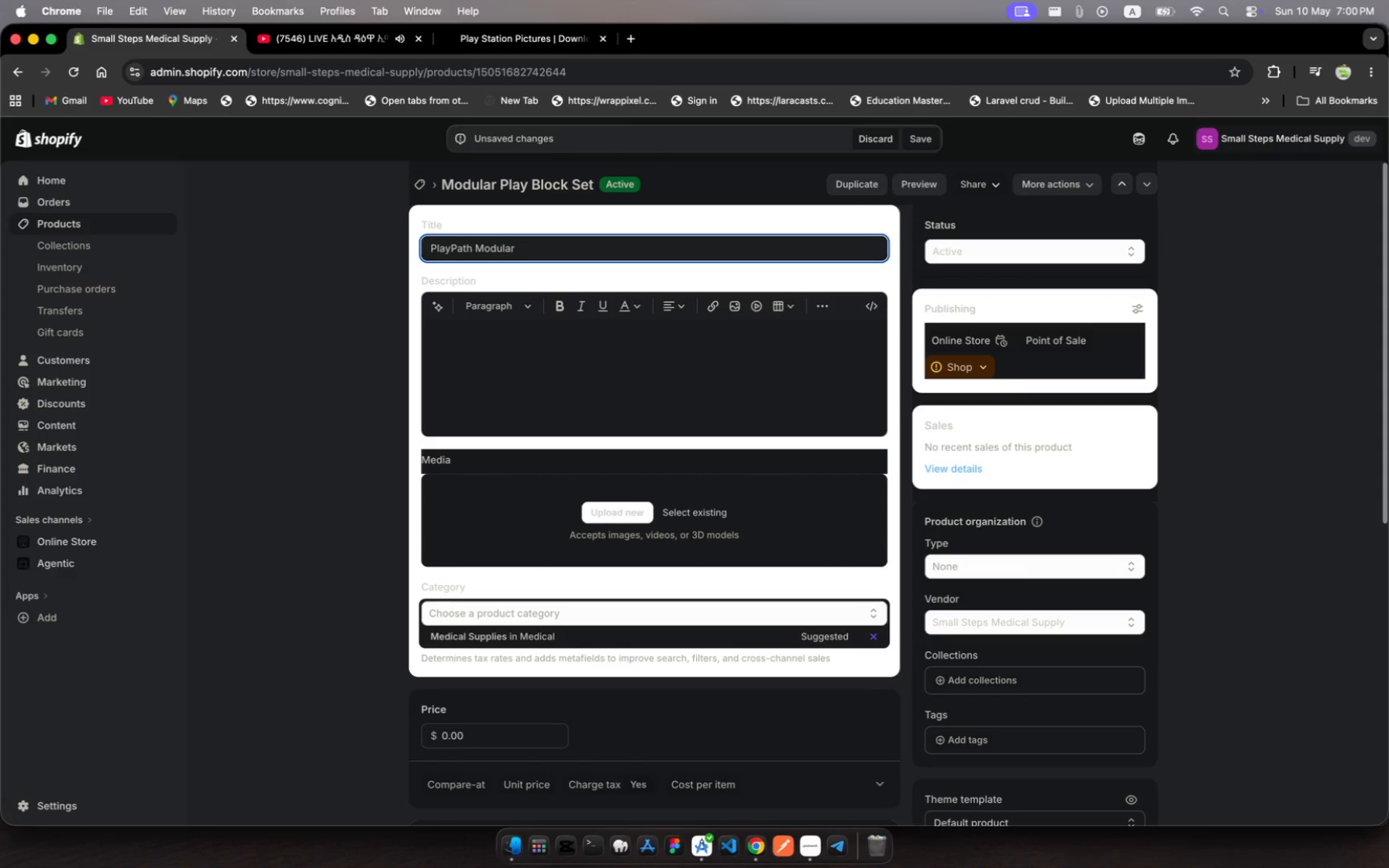 
type(Play Block Set - )
 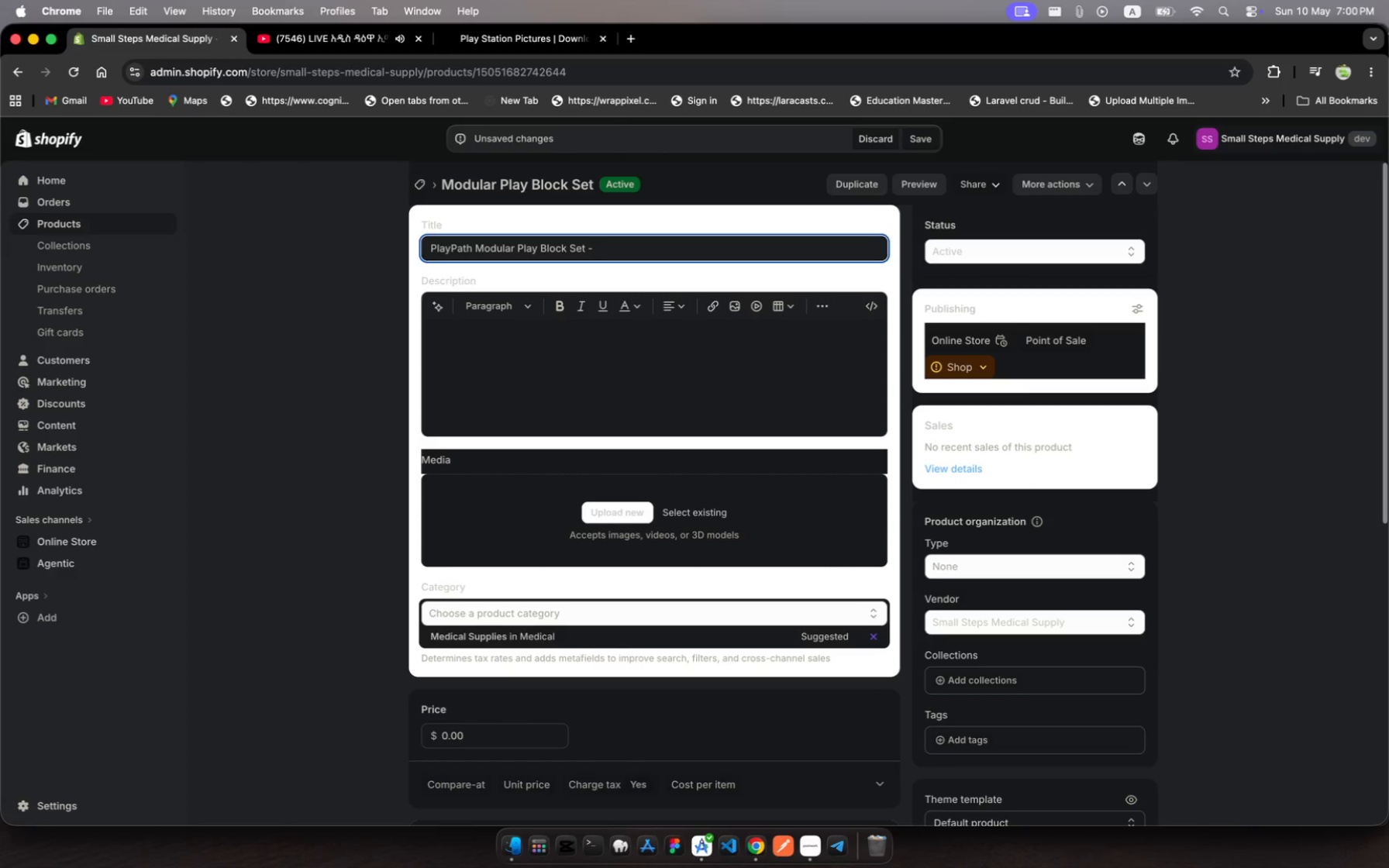 
type(Natura Oak)
 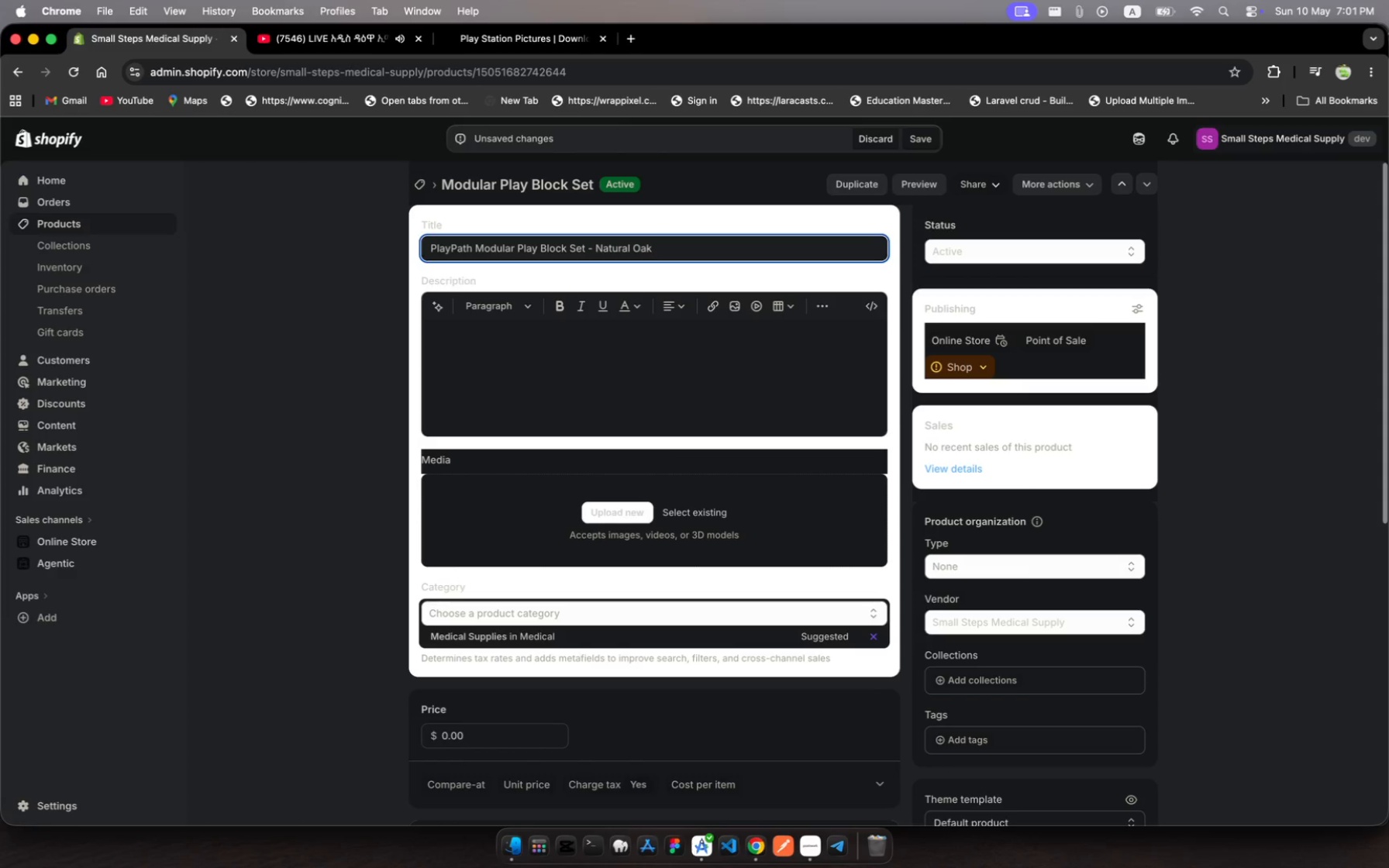 
hold_key(key=L, duration=0.3)
 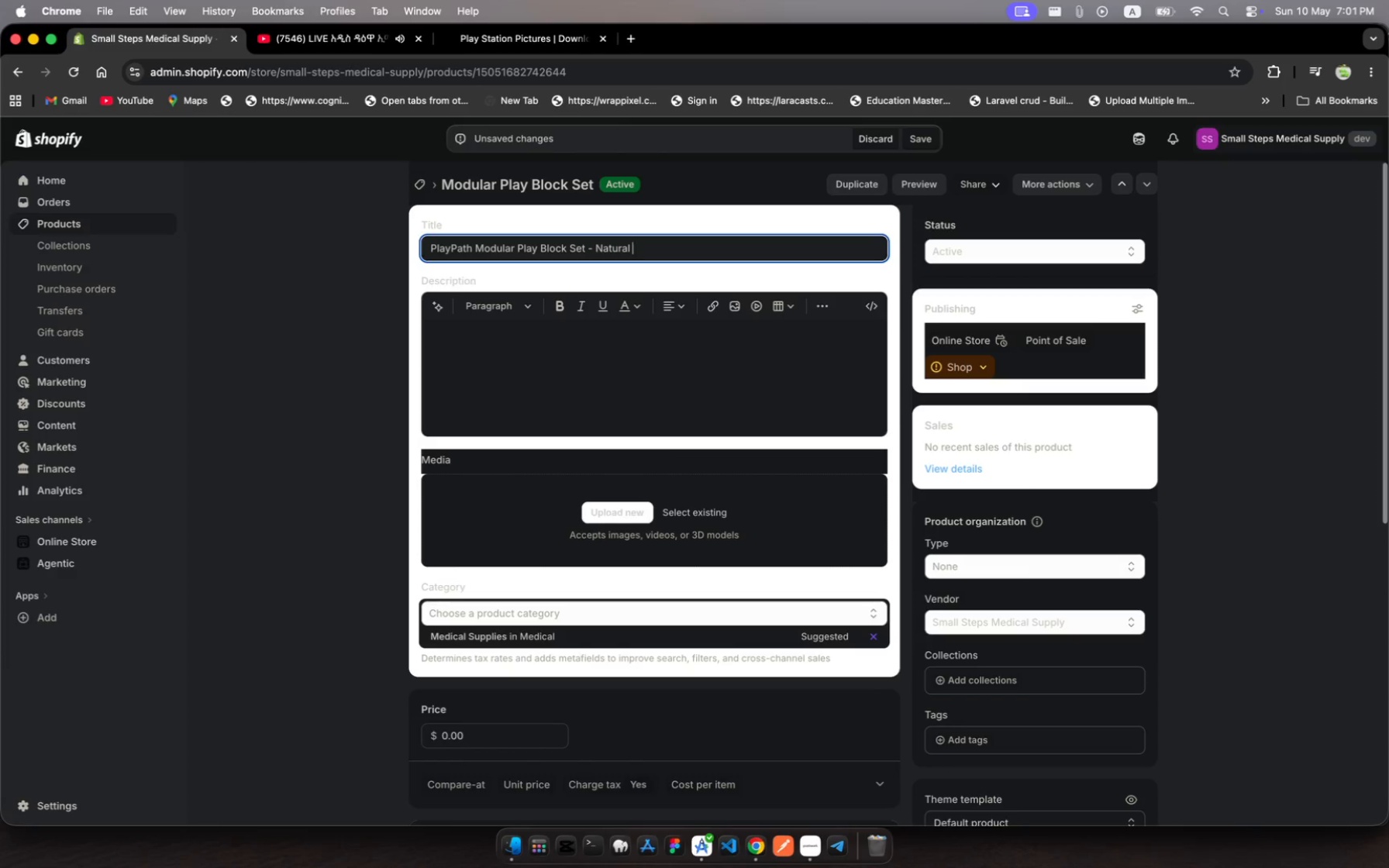 
wait(6.66)
 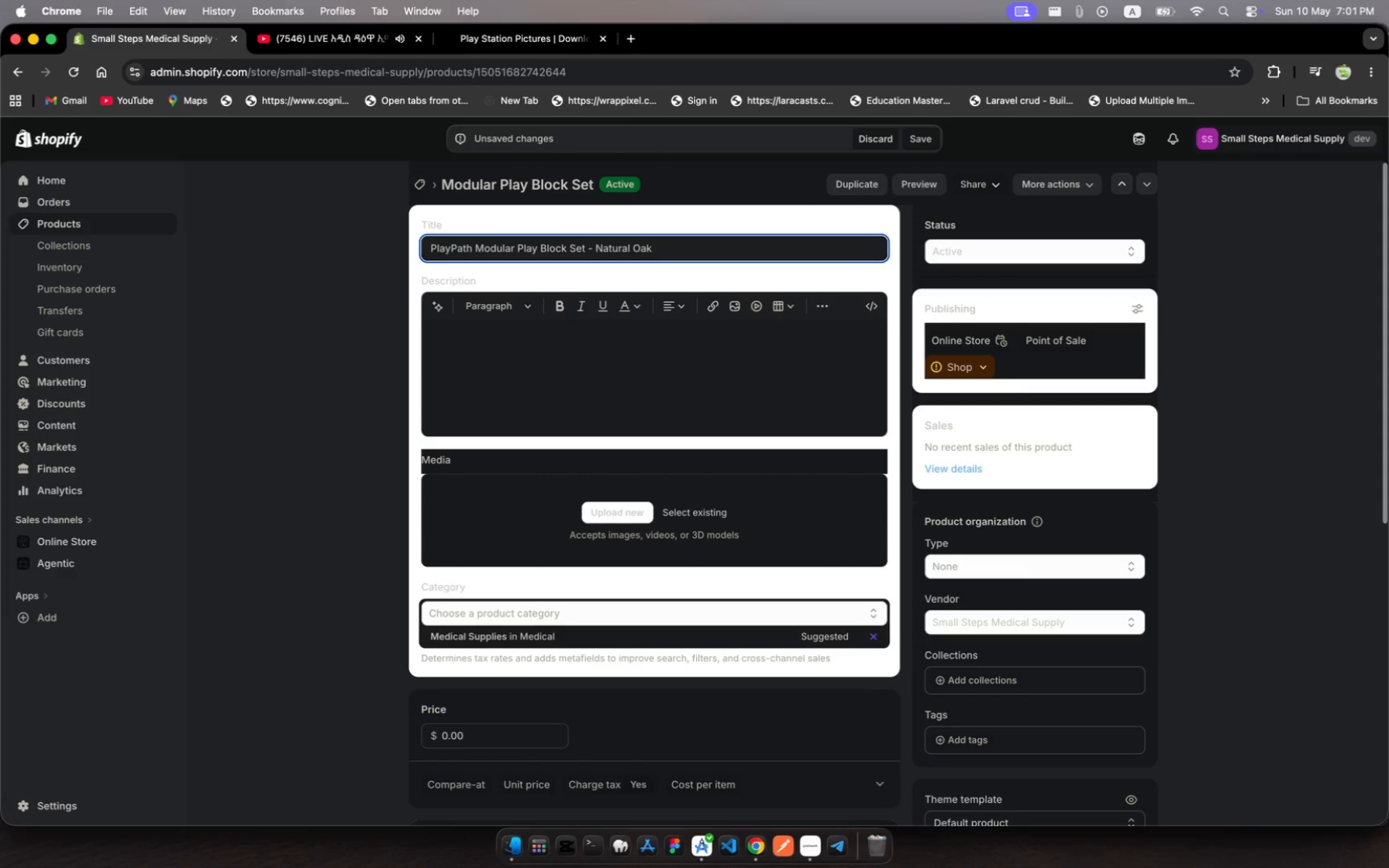 
scroll: coordinate [660, 374], scroll_direction: down, amount: 229.0
 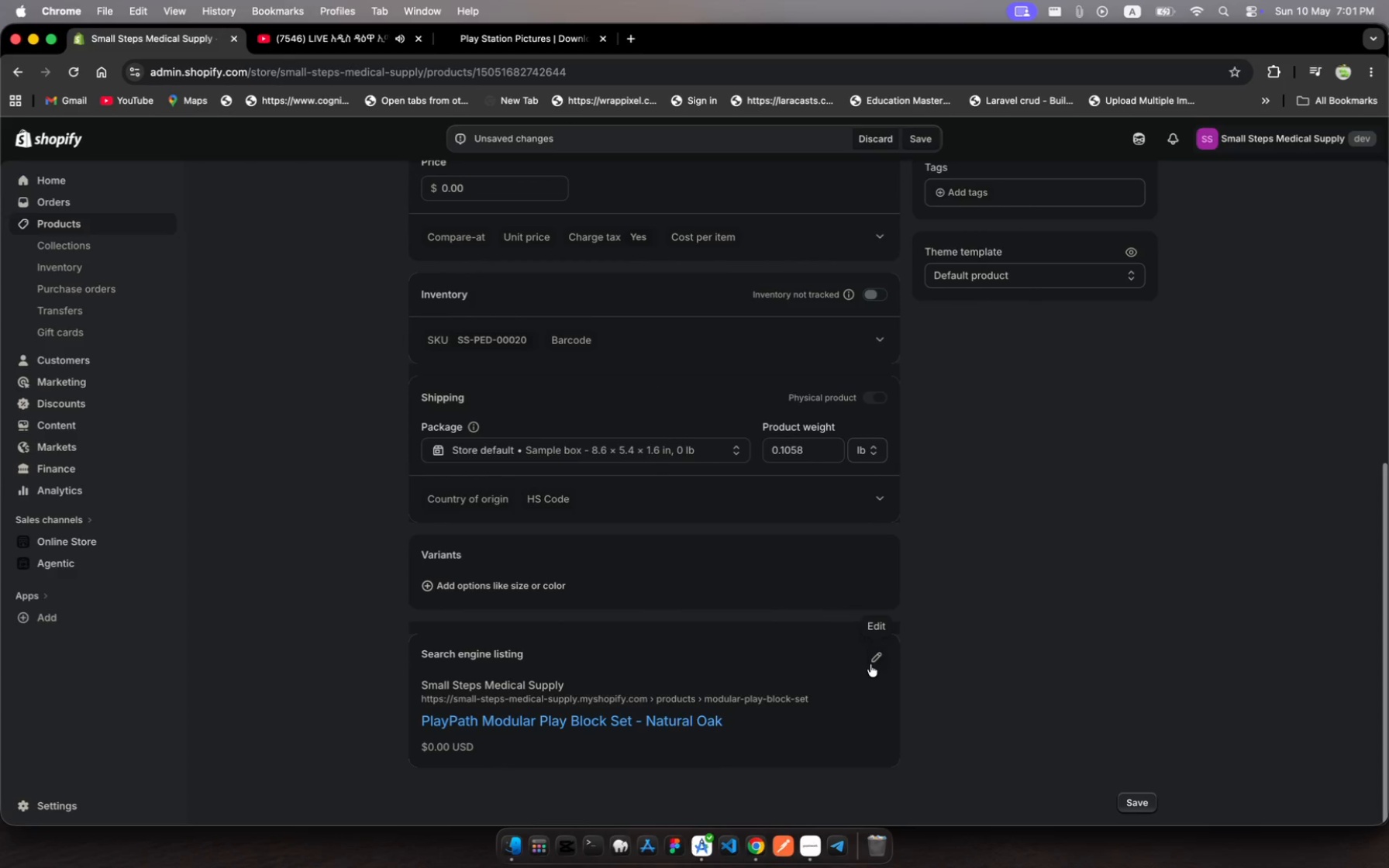 
left_click([870, 664])
 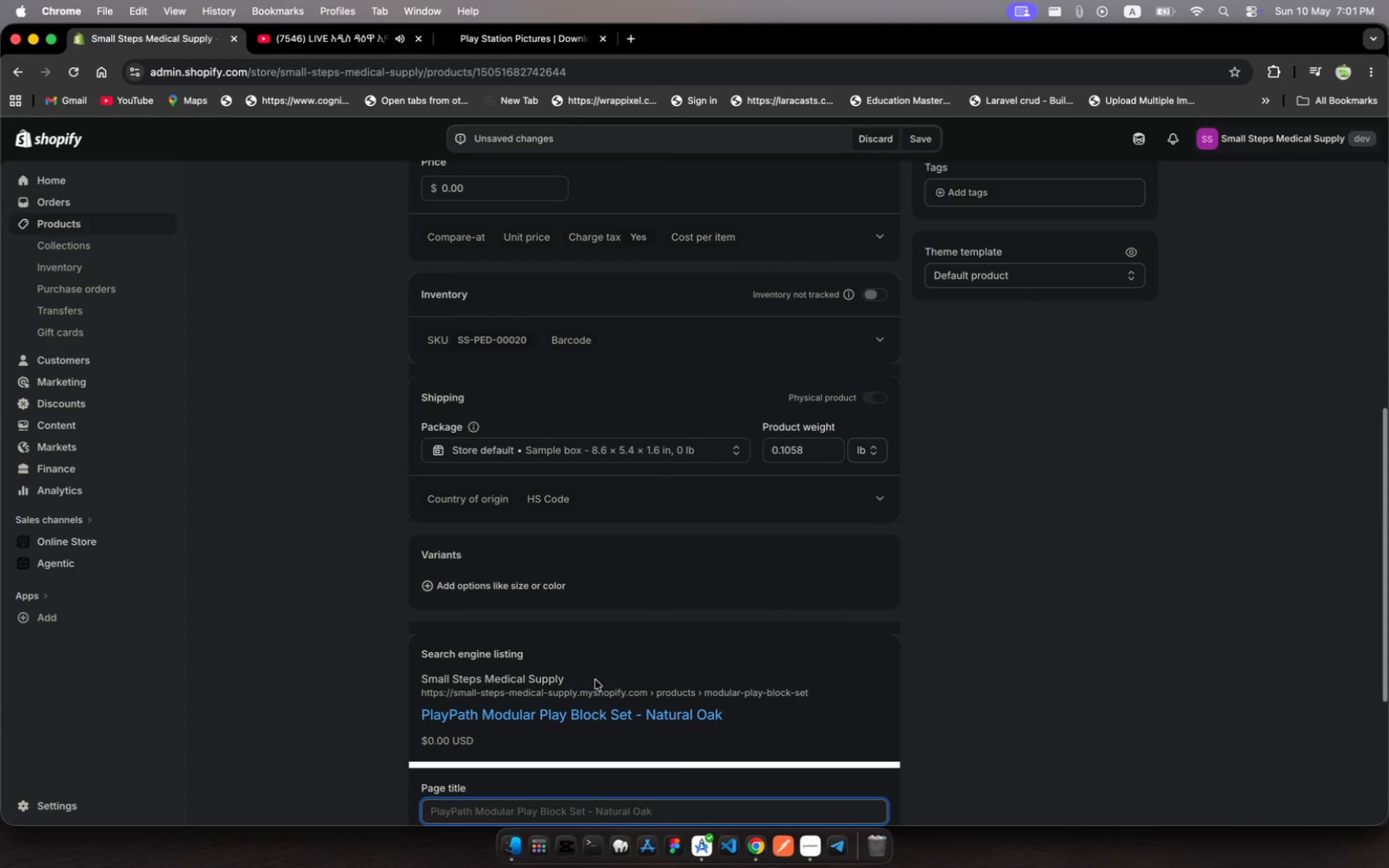 
scroll: coordinate [595, 680], scroll_direction: down, amount: 20.0
 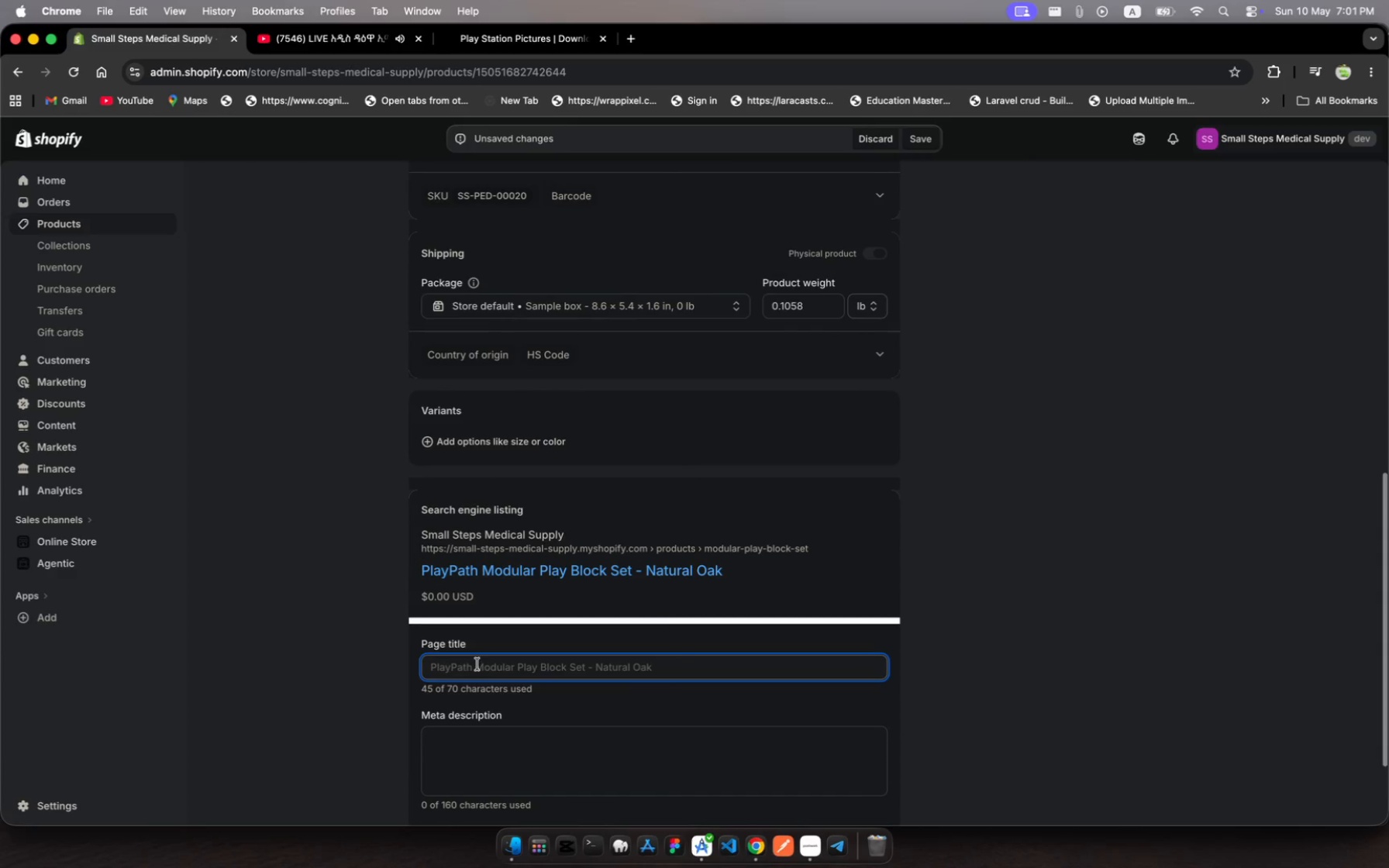 